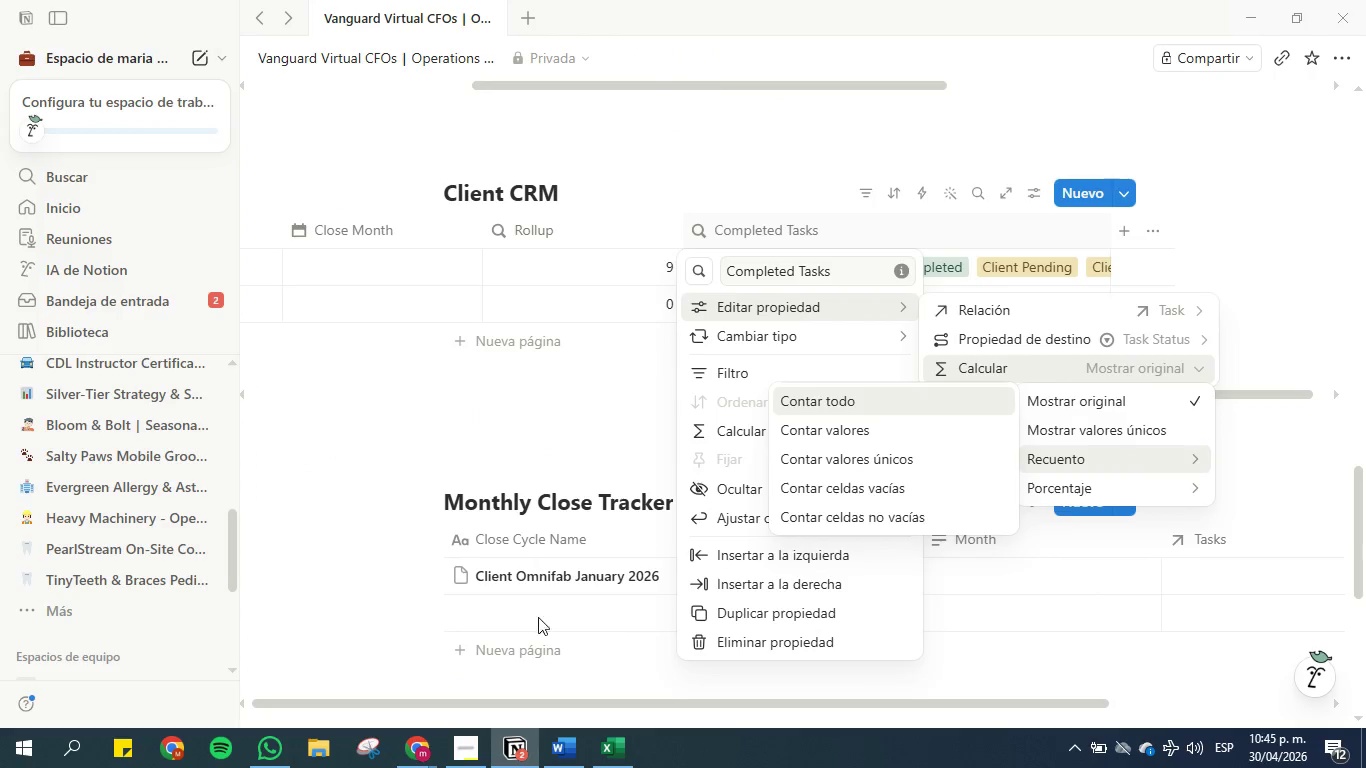 
left_click([367, 547])
 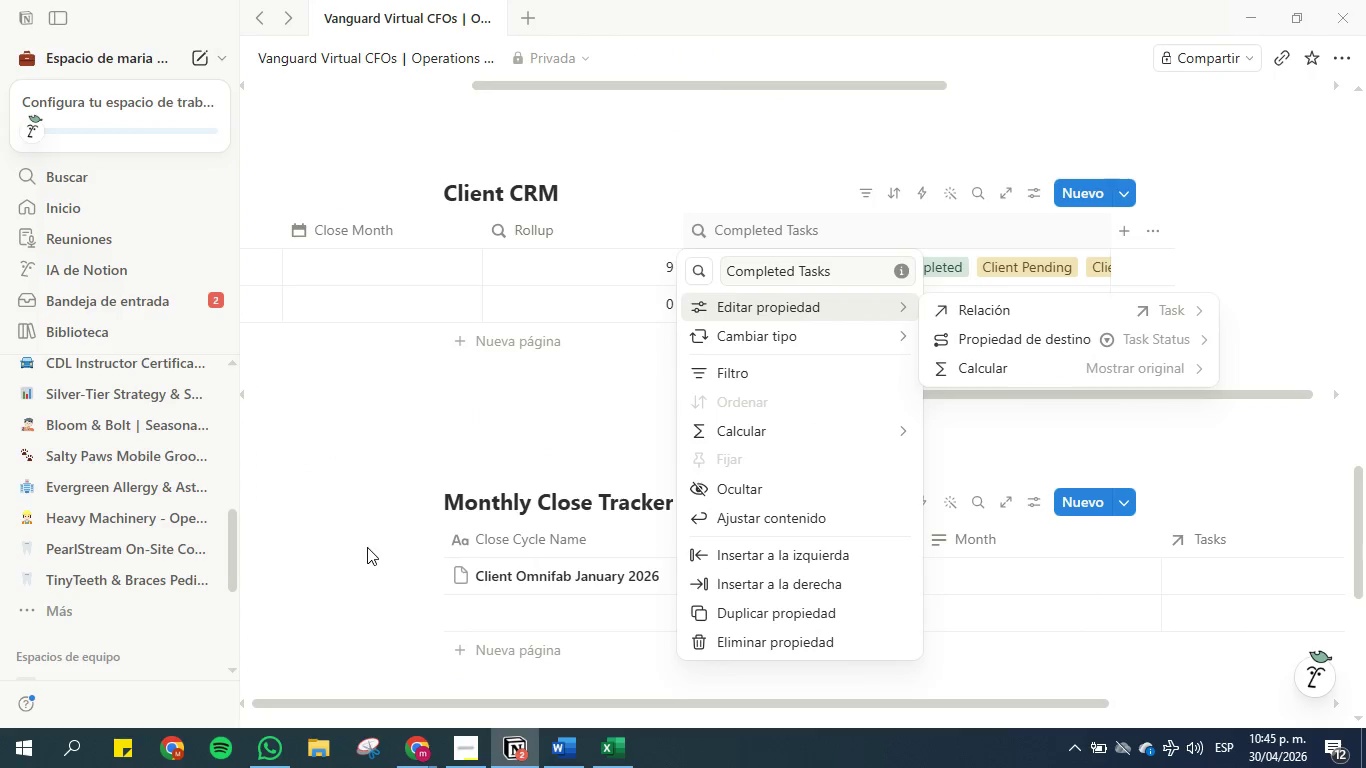 
left_click([380, 538])
 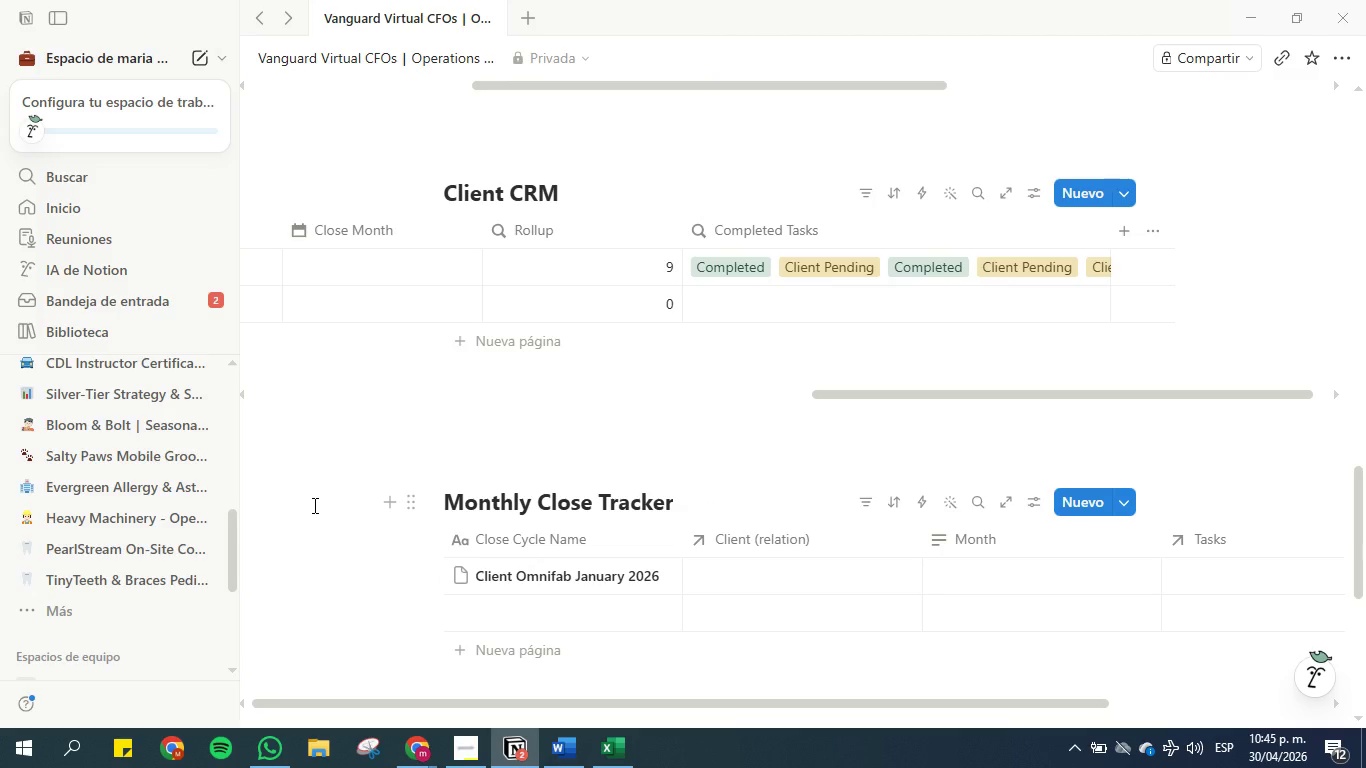 
wait(11.94)
 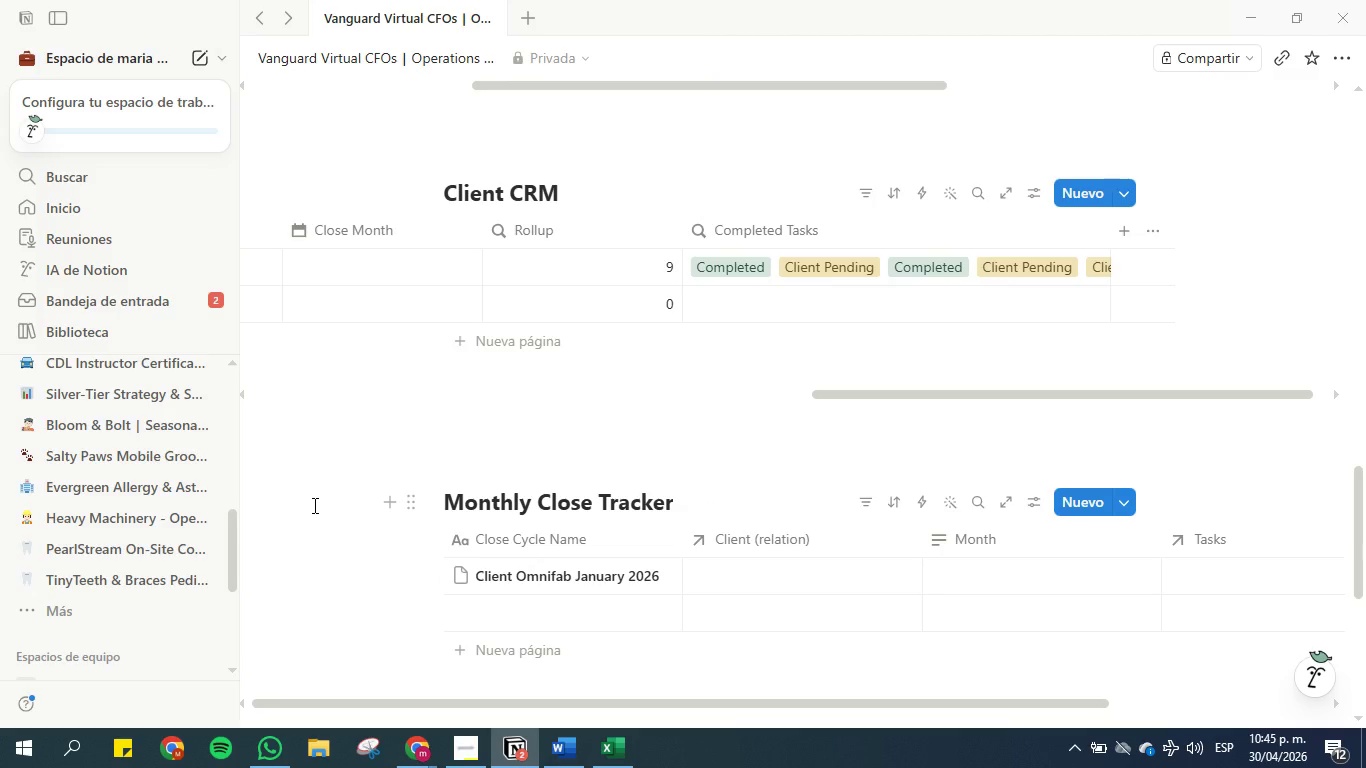 
left_click_drag(start_coordinate=[884, 702], to_coordinate=[741, 679])
 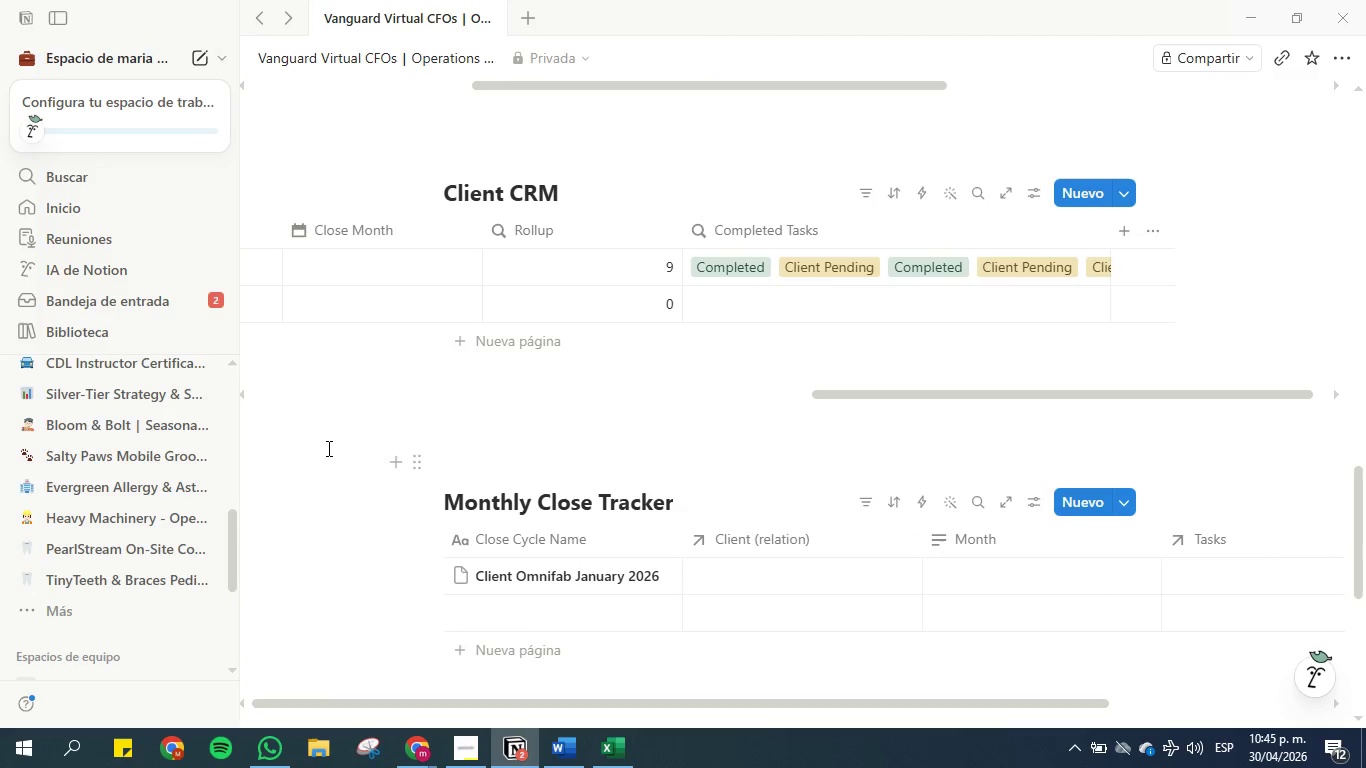 
wait(9.19)
 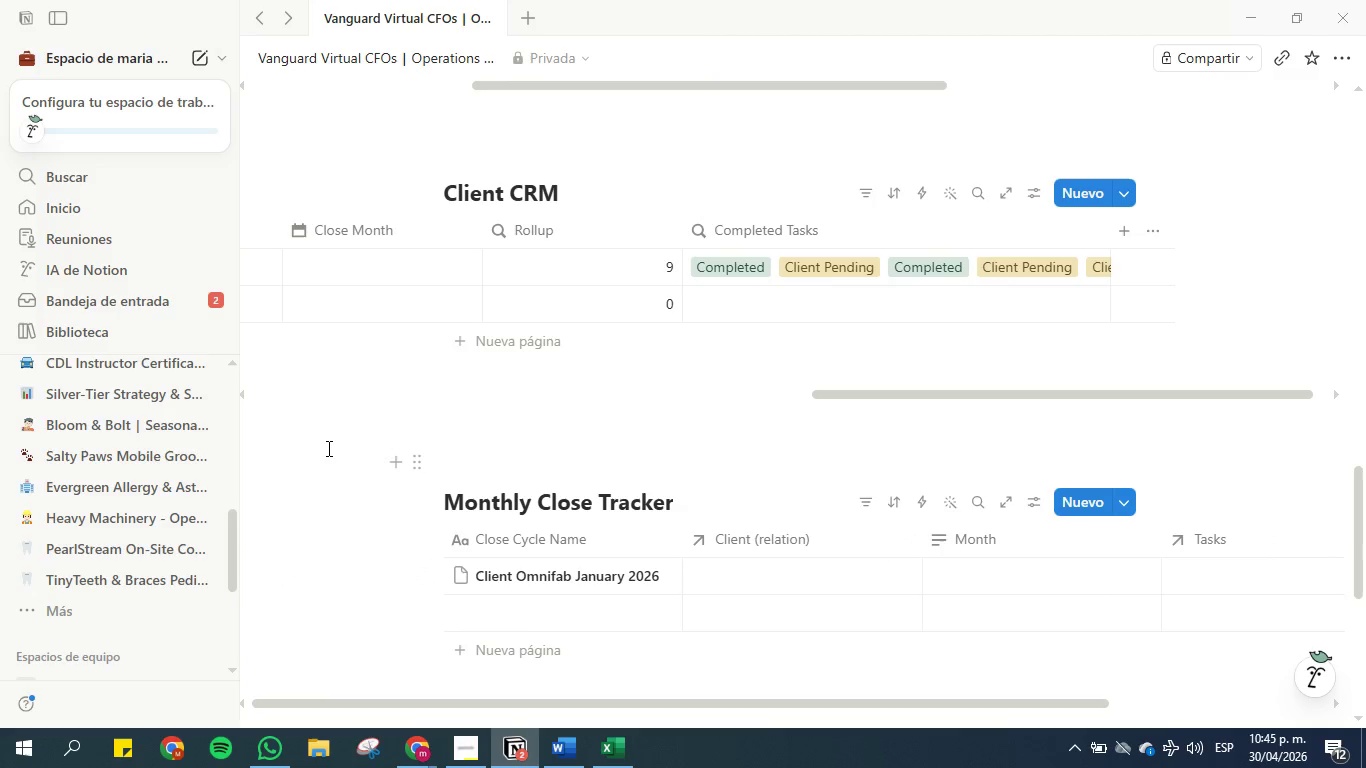 
left_click_drag(start_coordinate=[1109, 233], to_coordinate=[880, 250])
 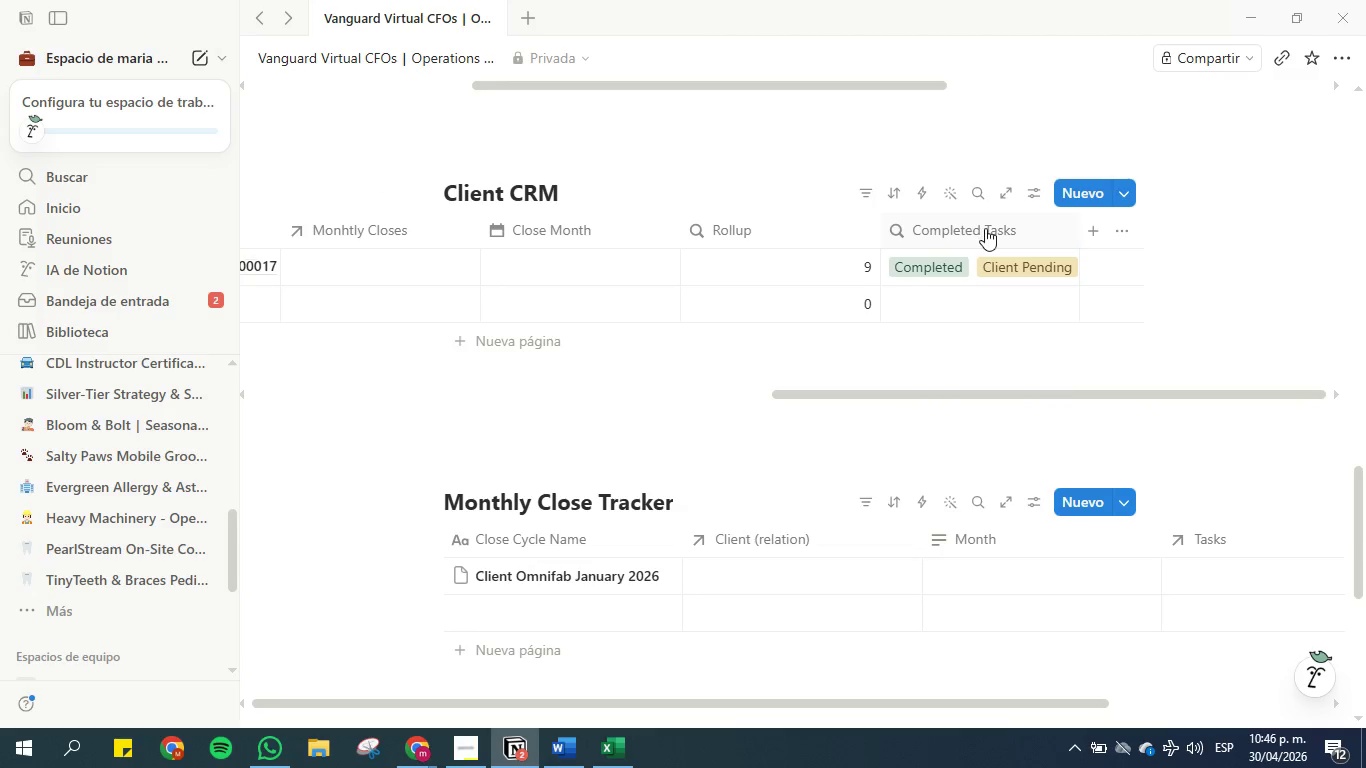 
left_click([985, 228])
 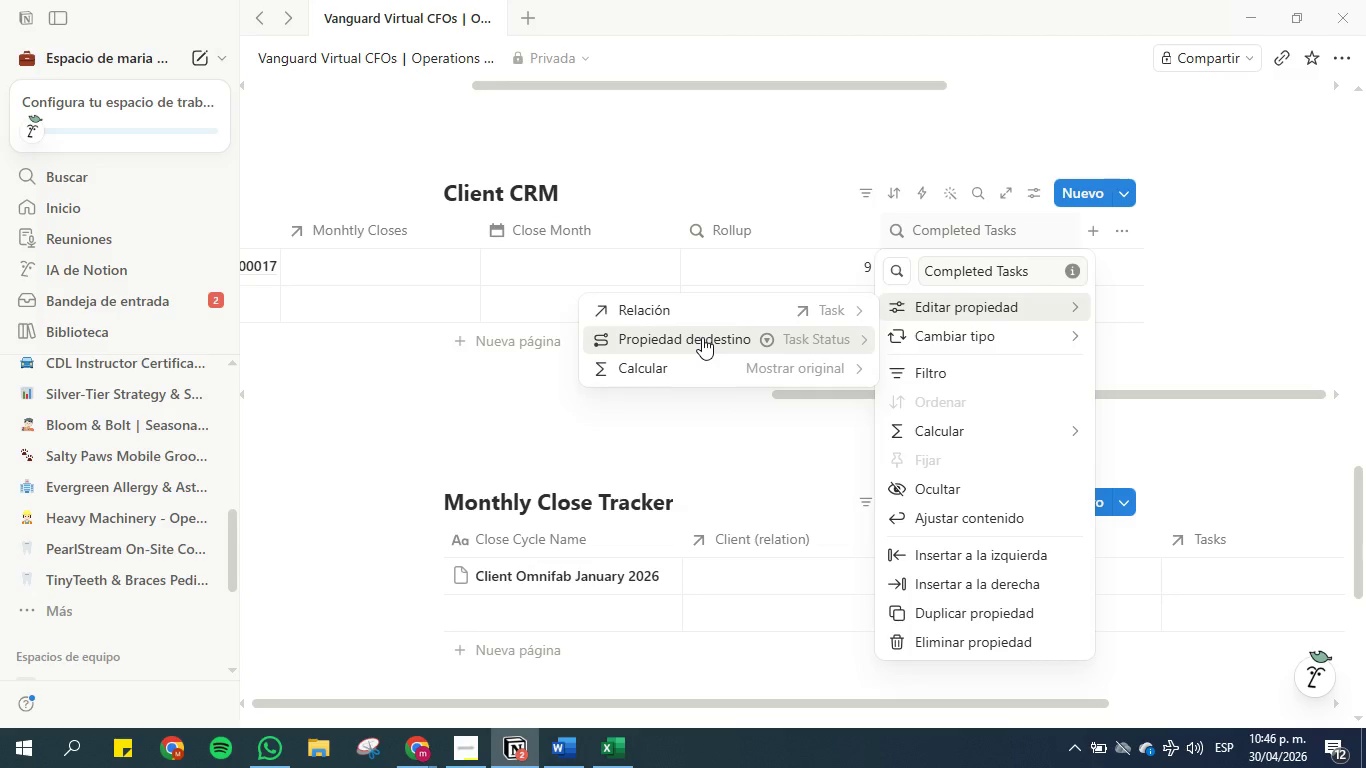 
wait(15.8)
 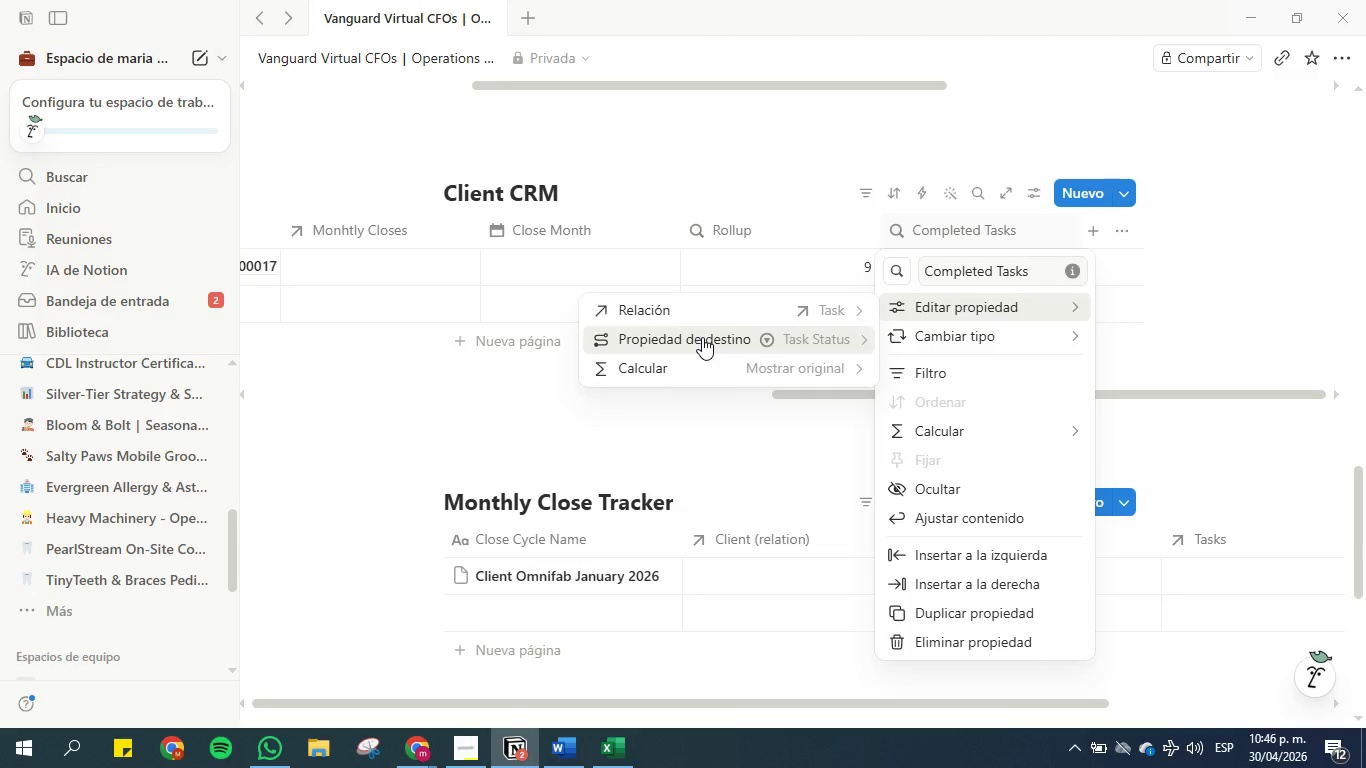 
left_click([703, 314])
 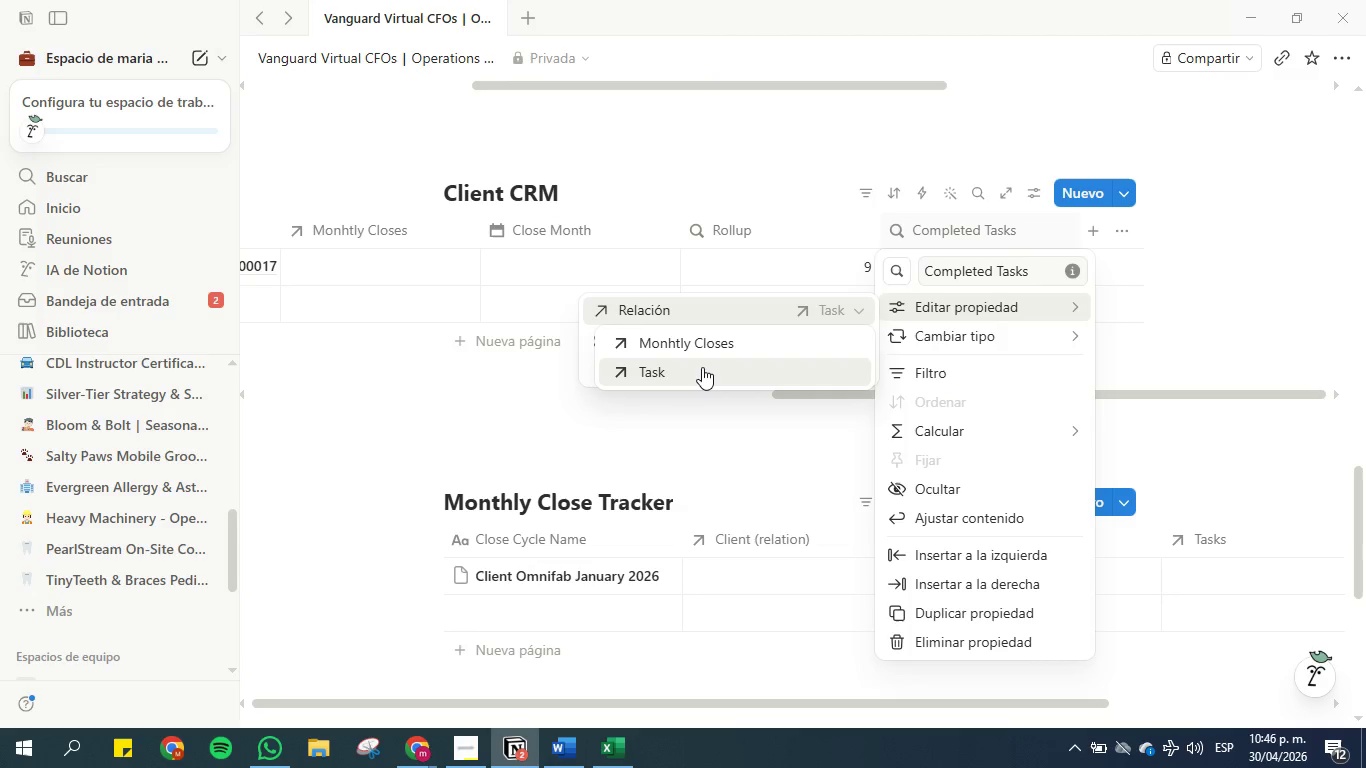 
left_click([702, 367])
 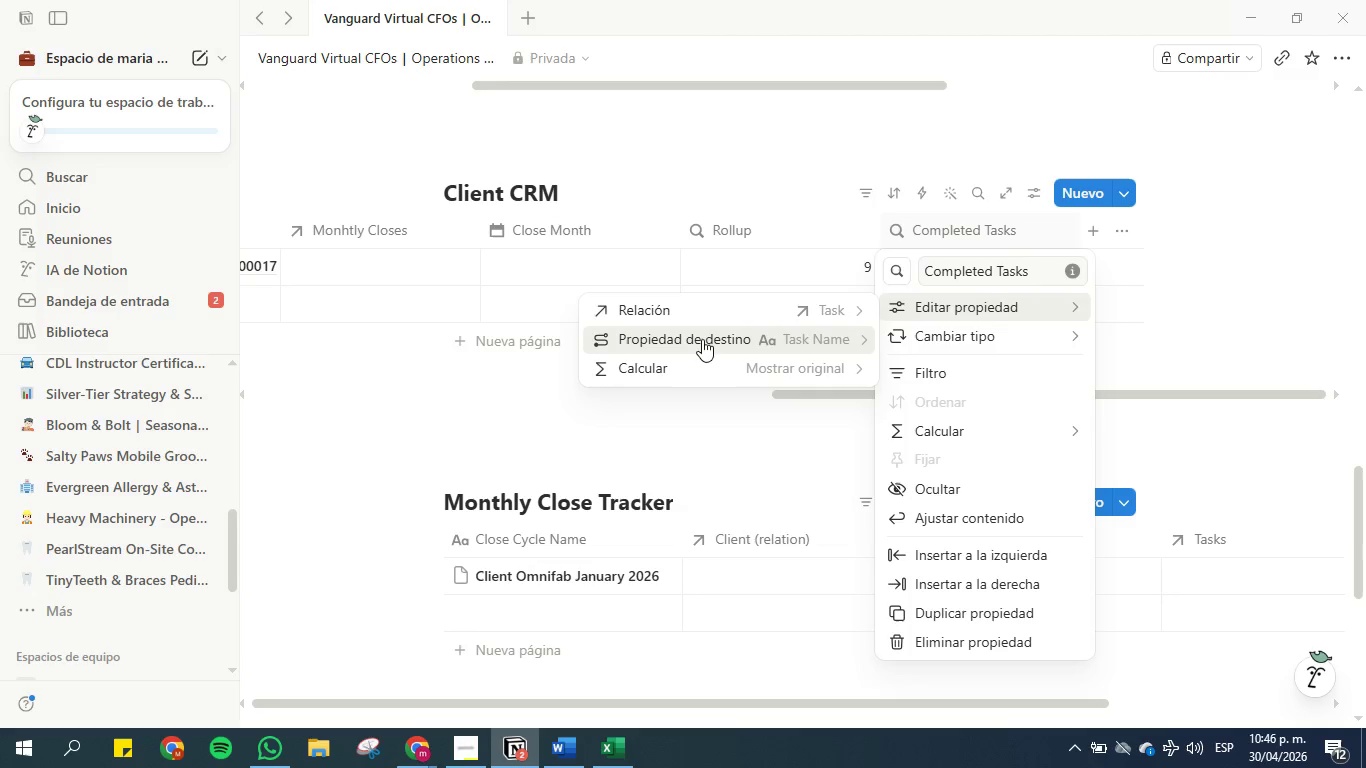 
left_click([702, 338])
 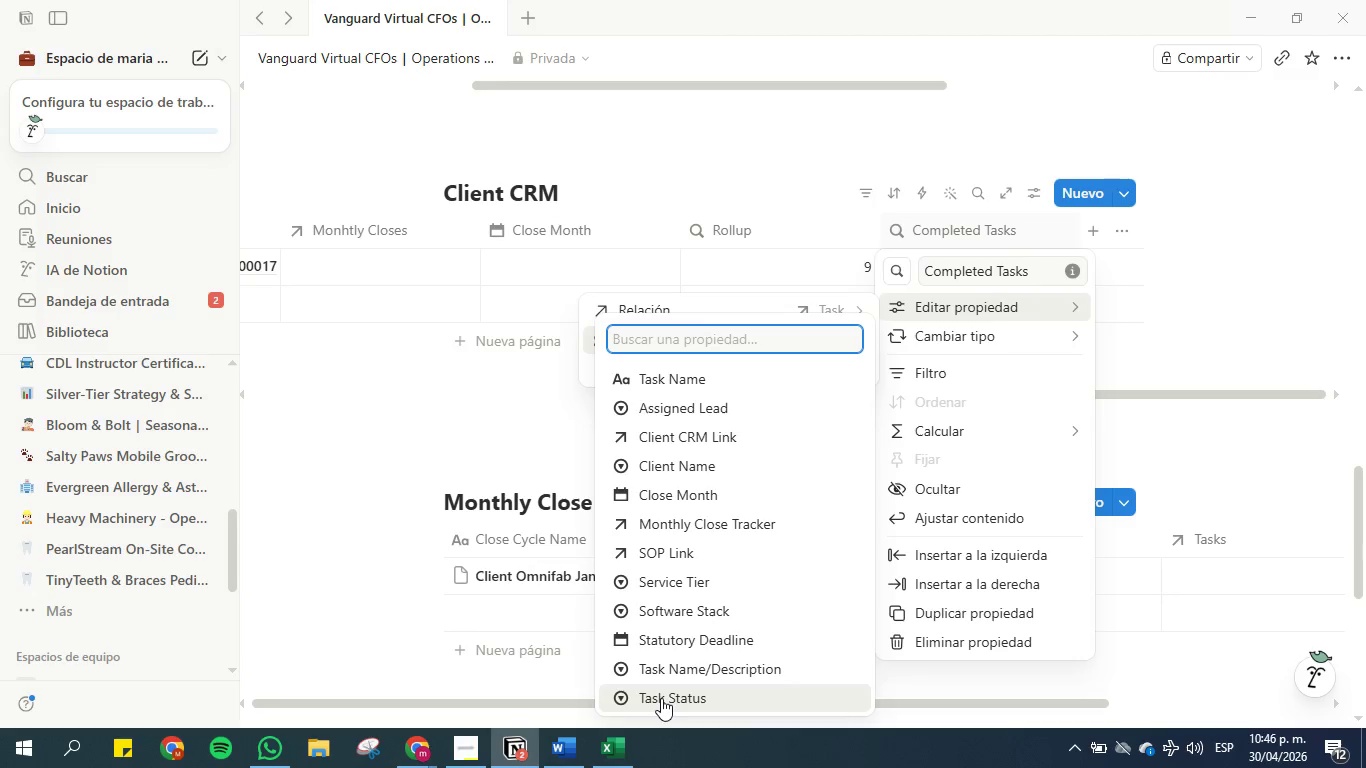 
wait(7.38)
 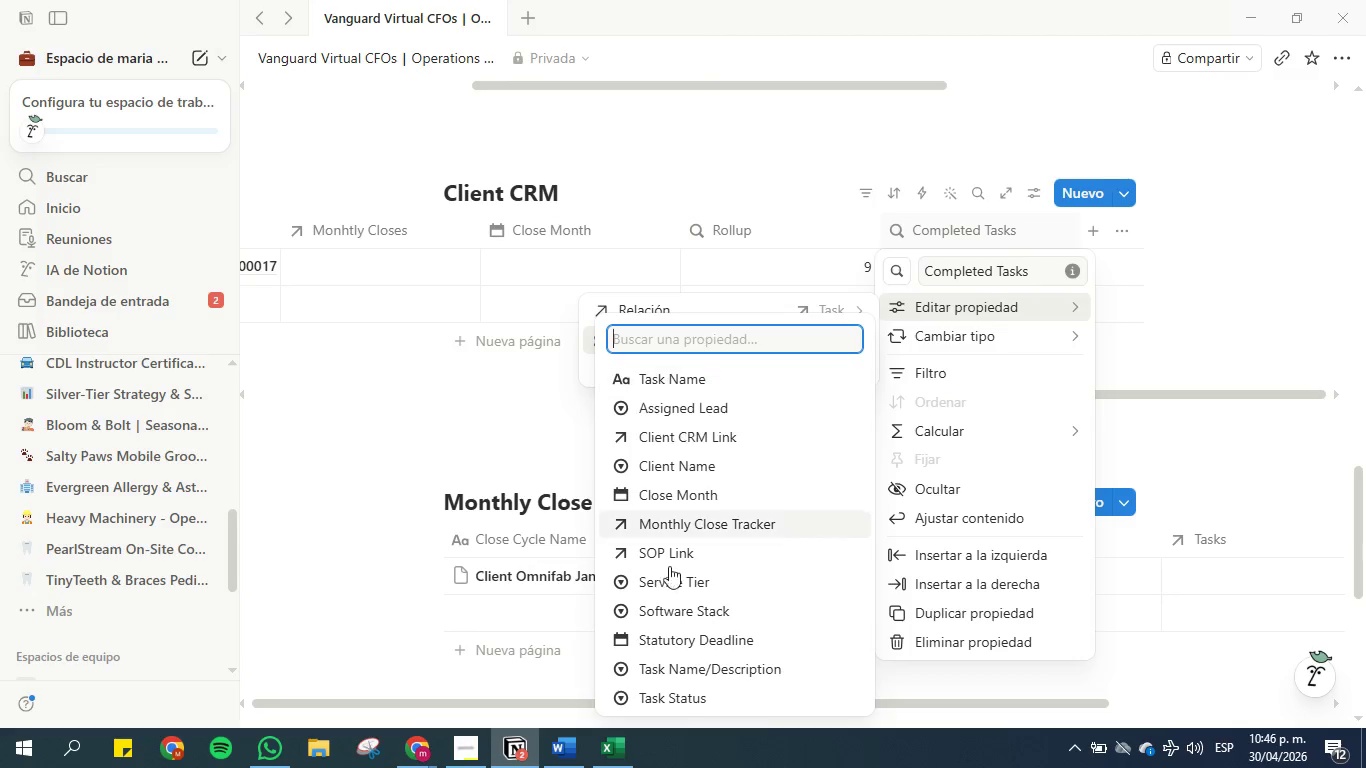 
left_click([661, 697])
 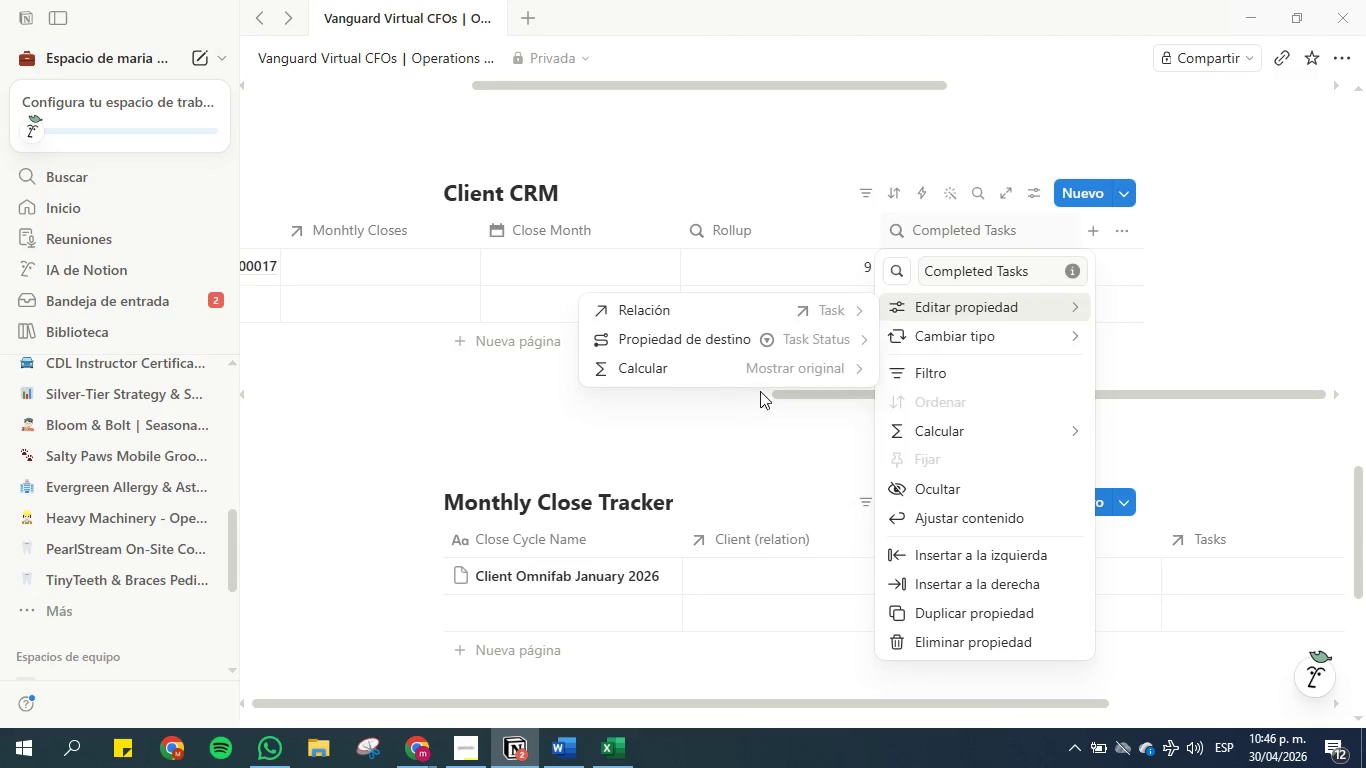 
left_click([779, 367])
 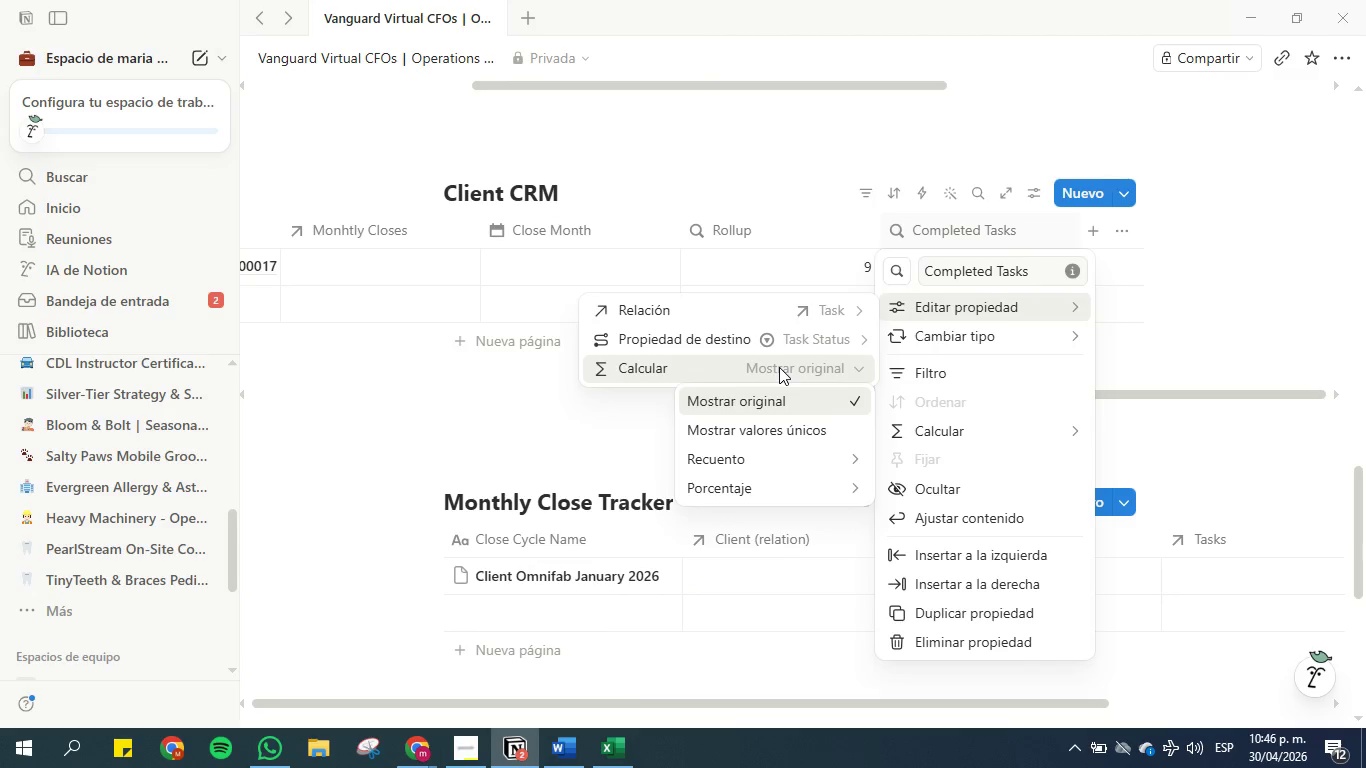 
mouse_move([765, 441])
 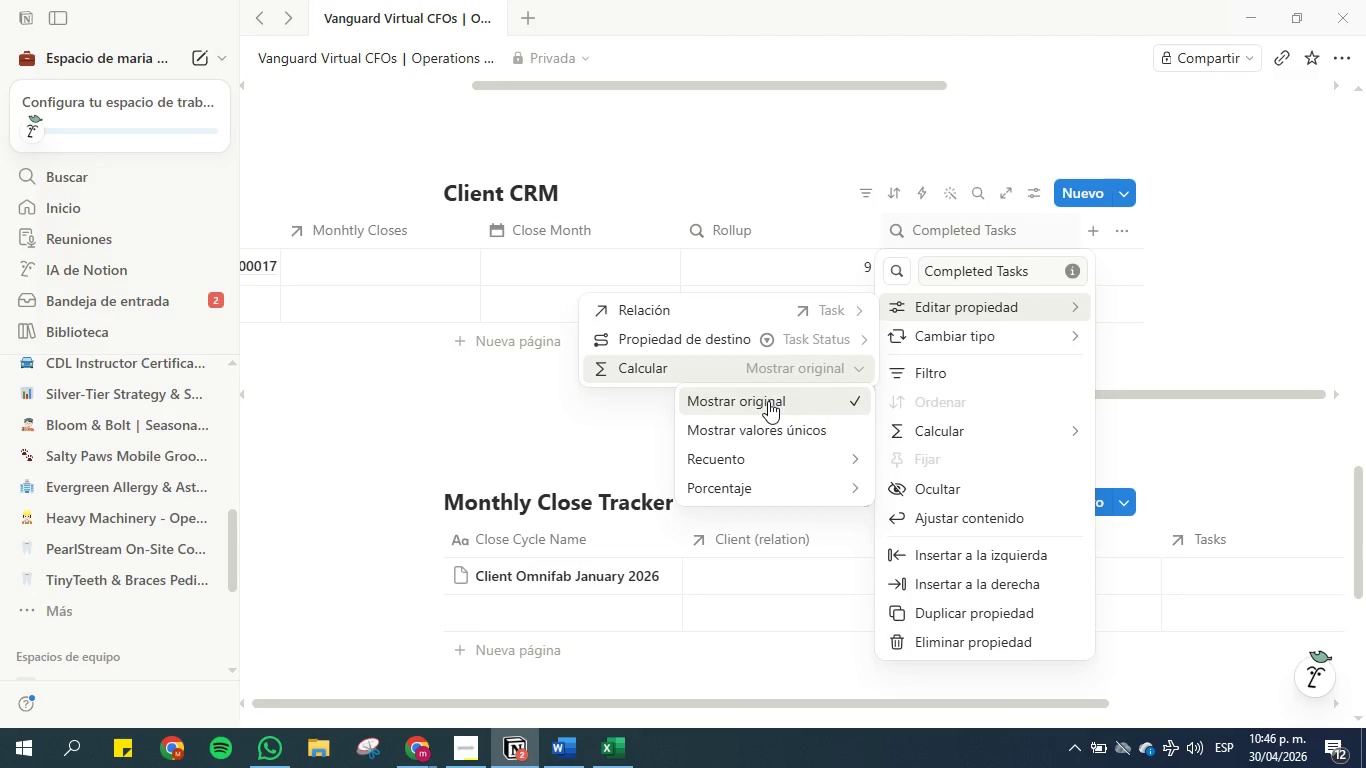 
mouse_move([792, 455])
 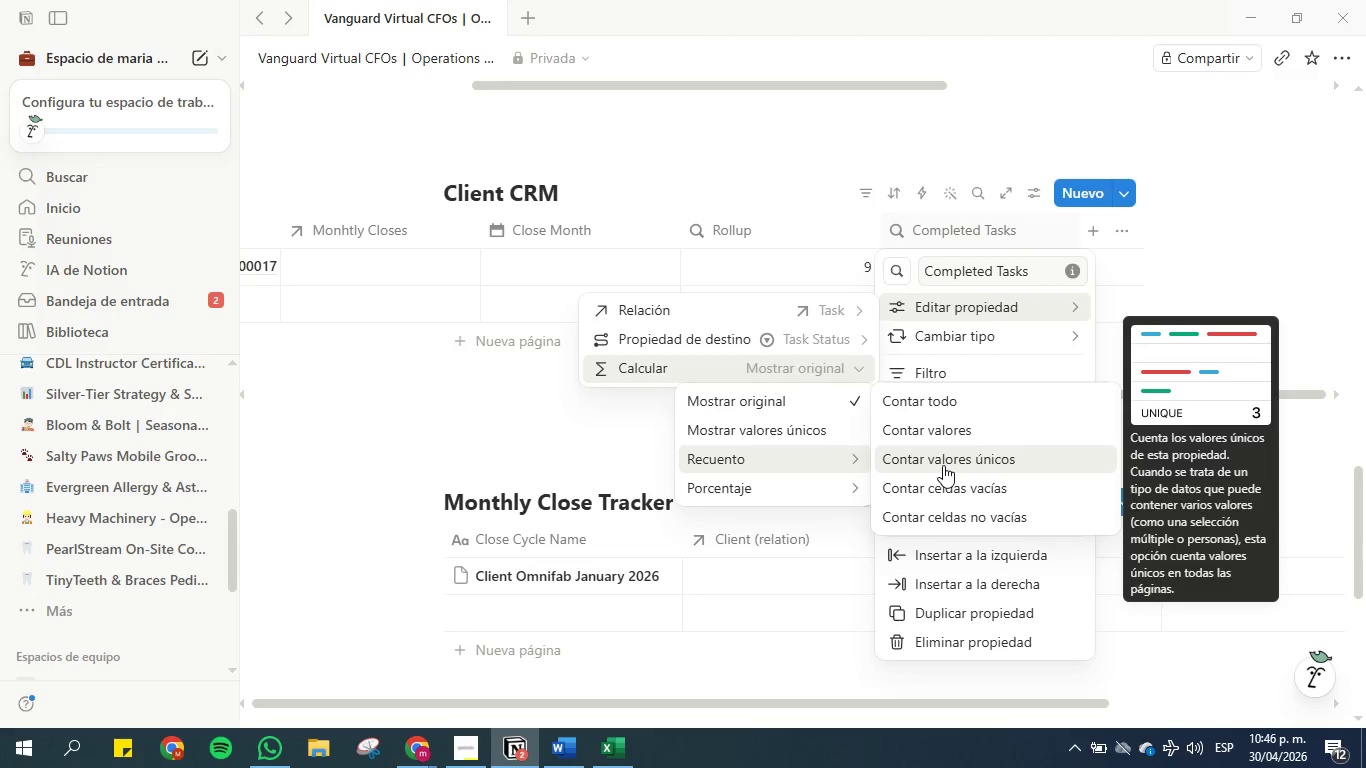 
wait(8.45)
 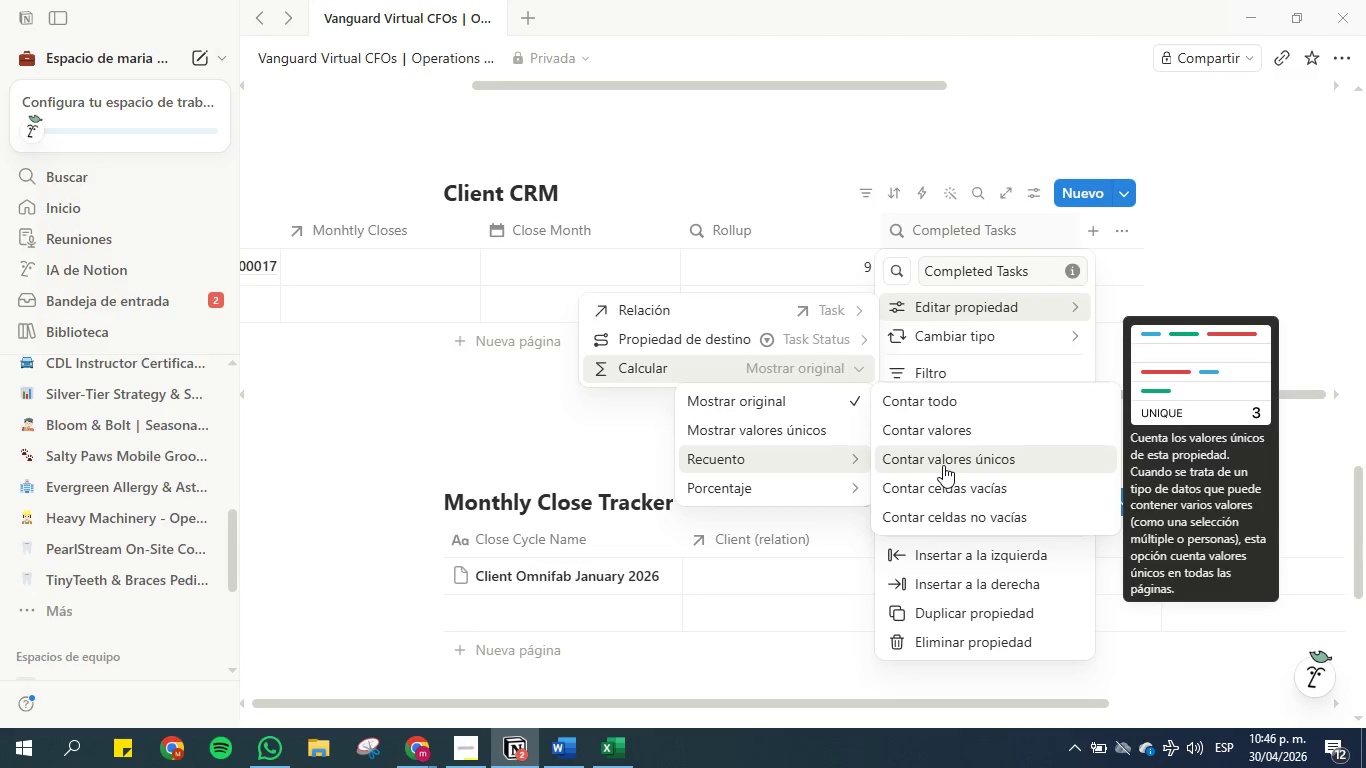 
left_click([943, 465])
 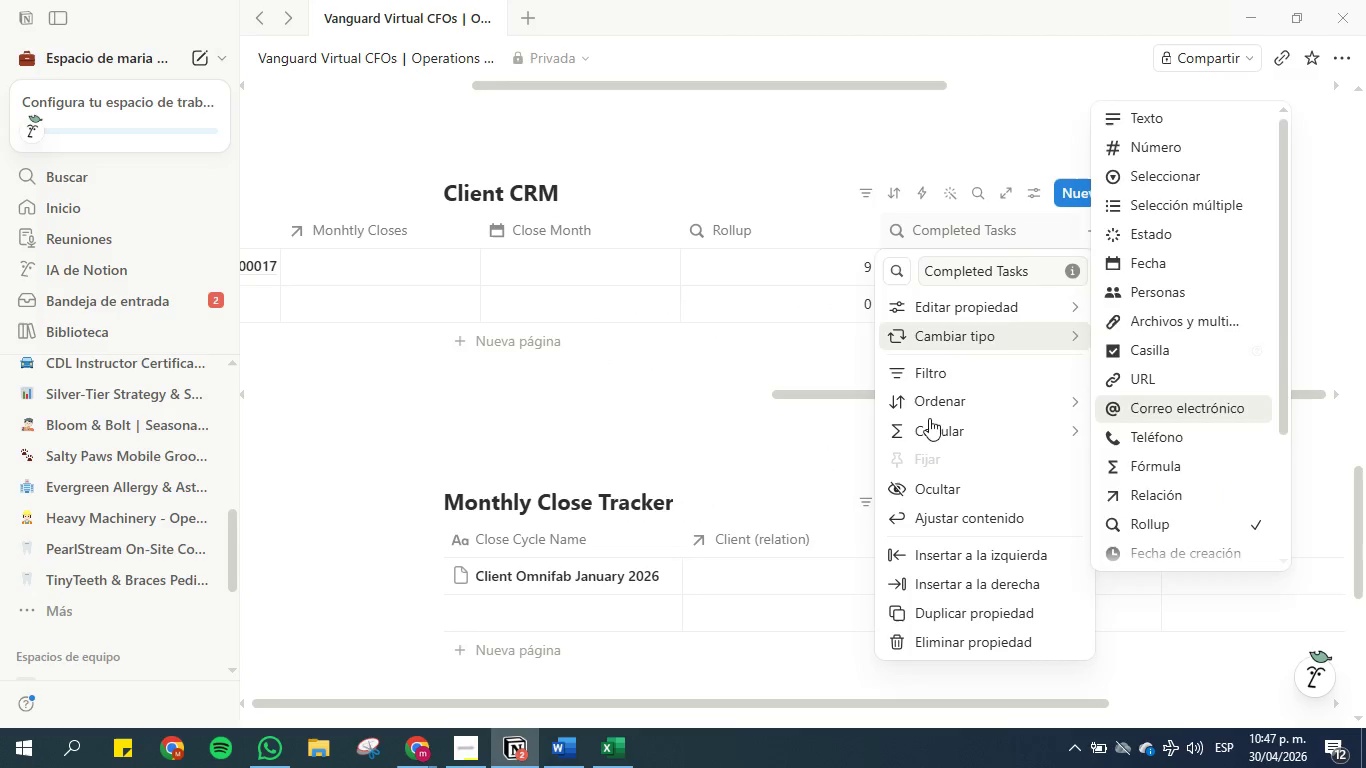 
left_click([701, 358])
 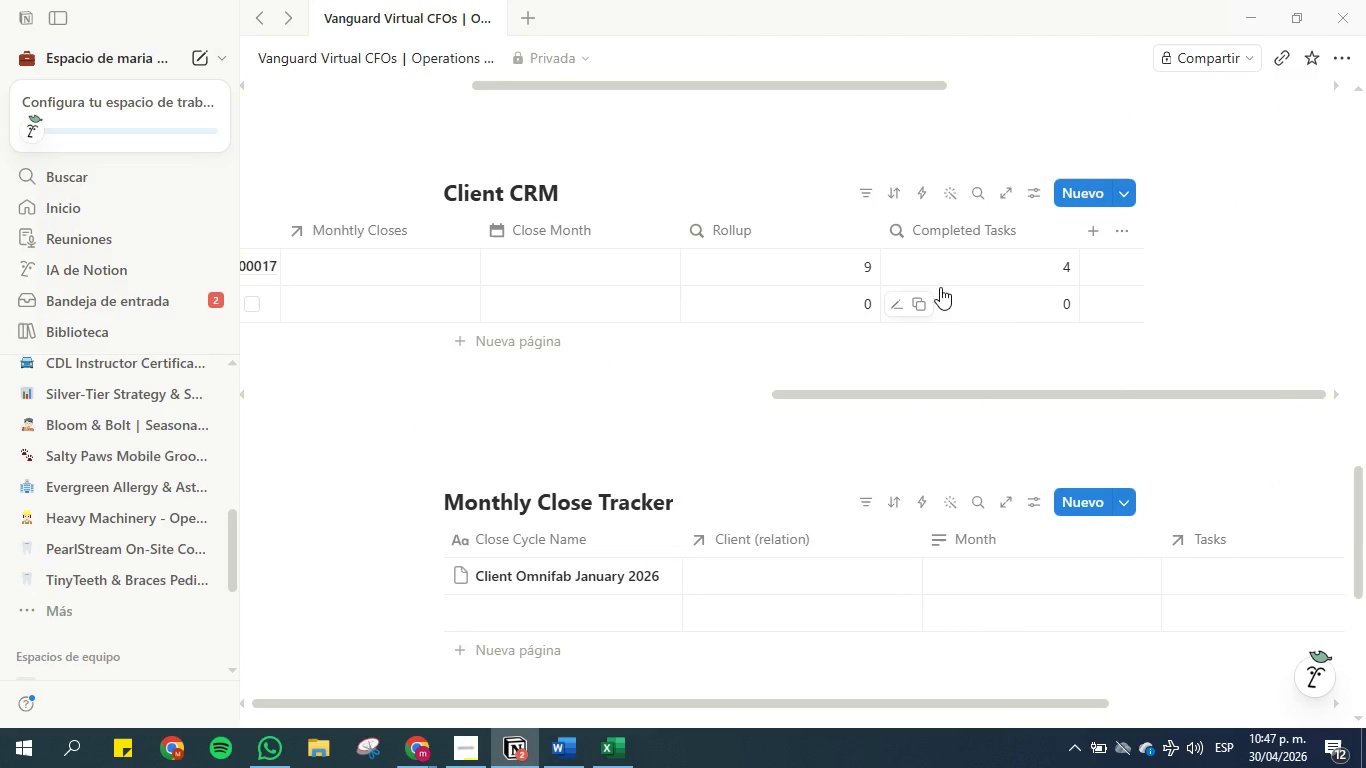 
wait(7.84)
 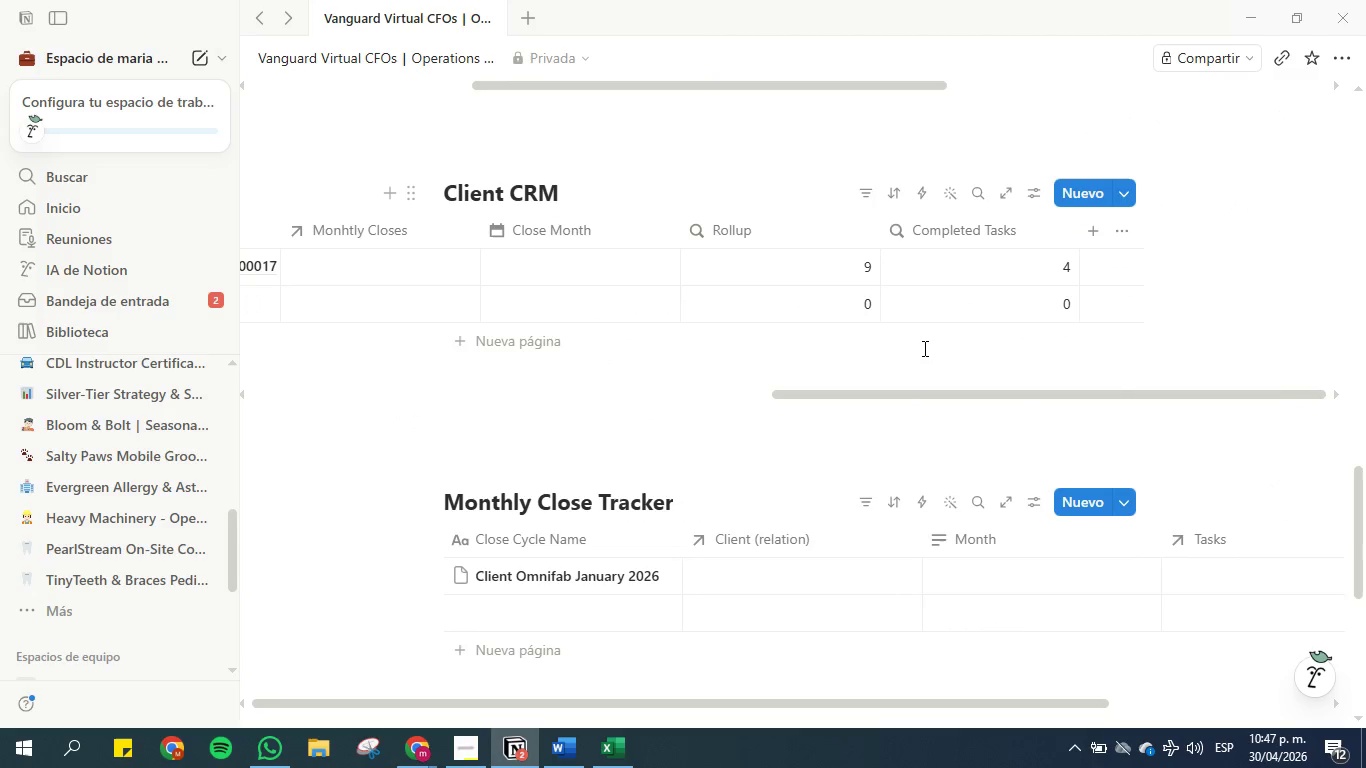 
mouse_move([1002, 207])
 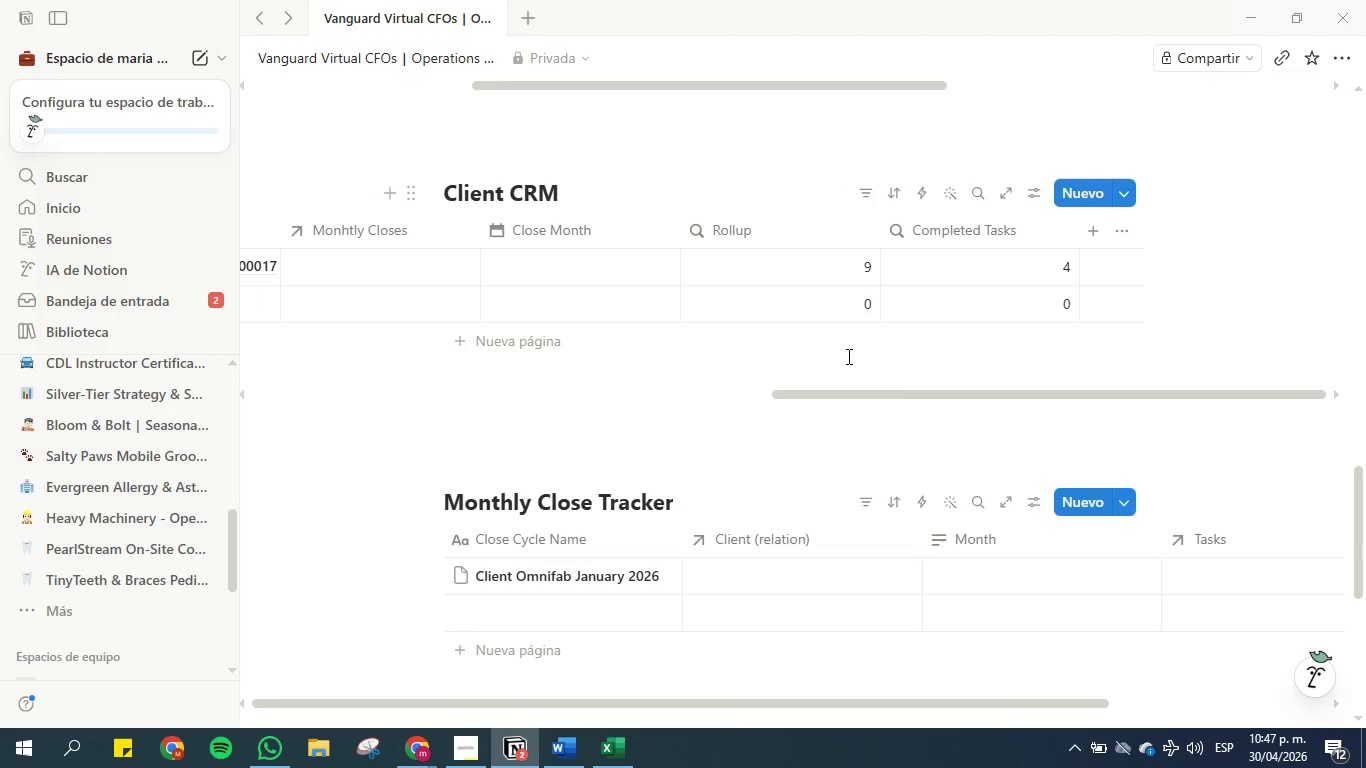 
left_click_drag(start_coordinate=[880, 400], to_coordinate=[763, 384])
 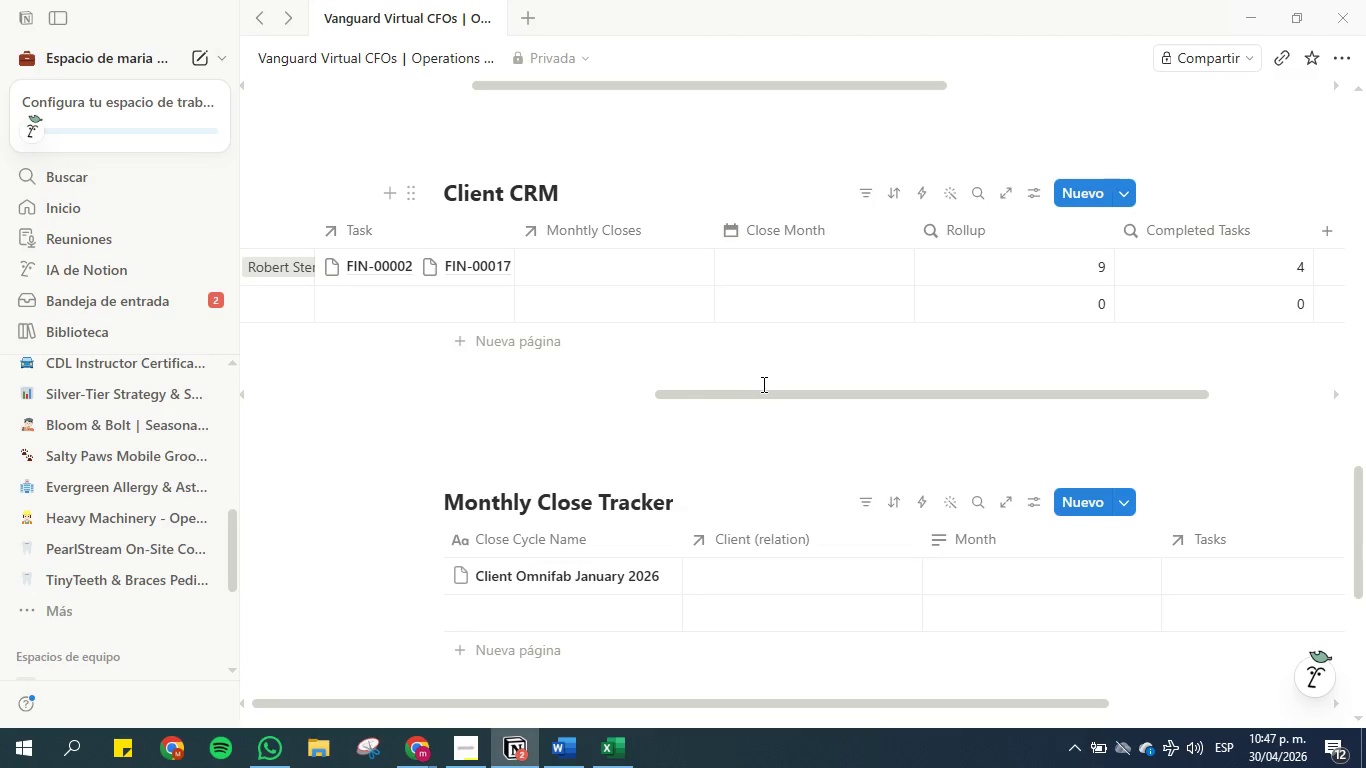 
wait(19.36)
 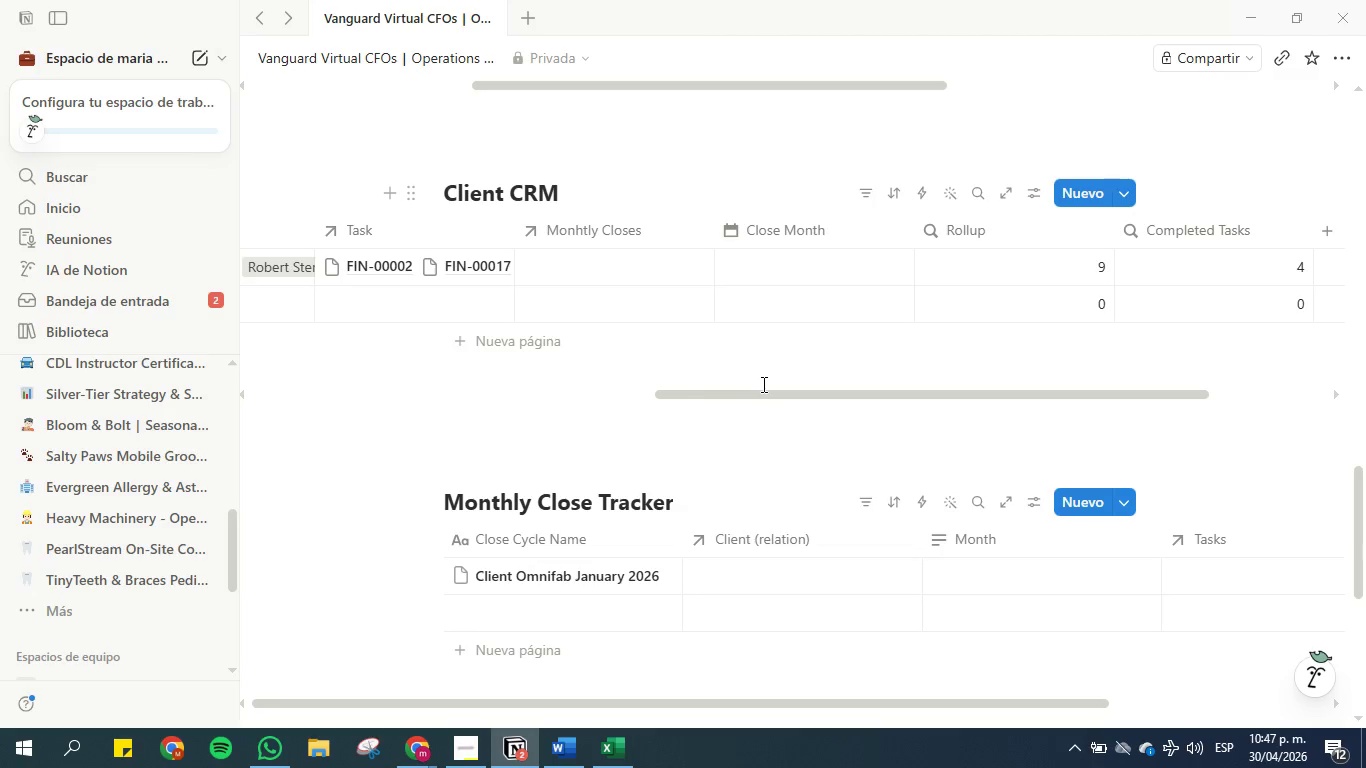 
left_click([960, 224])
 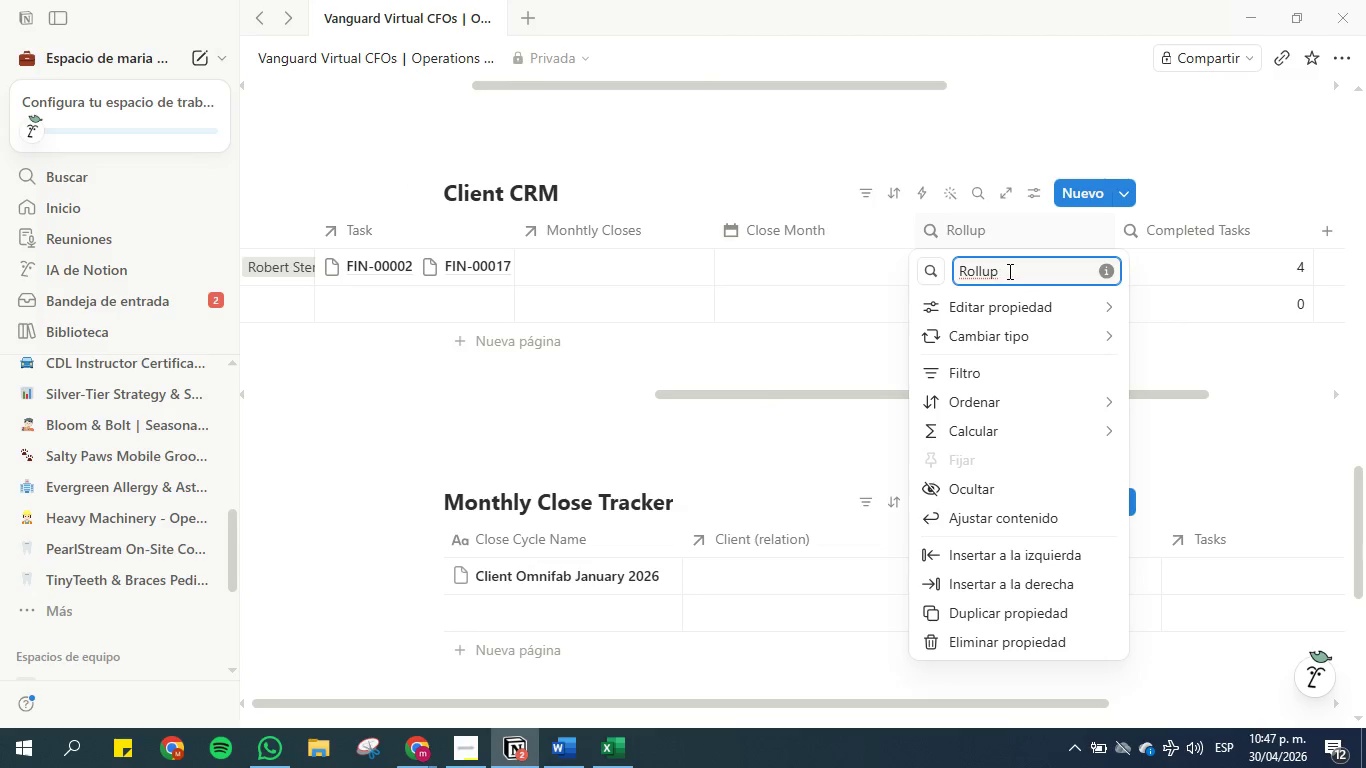 
double_click([1009, 271])
 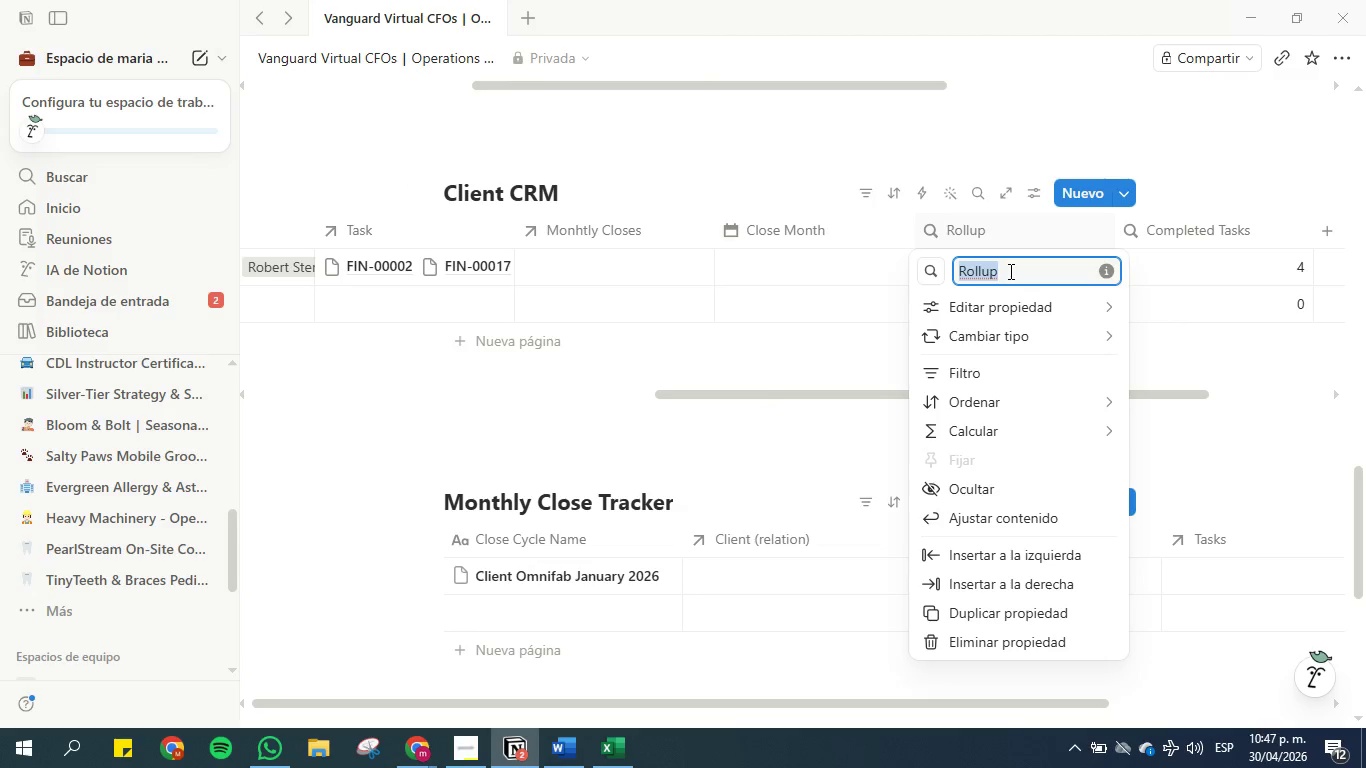 
triple_click([1009, 271])
 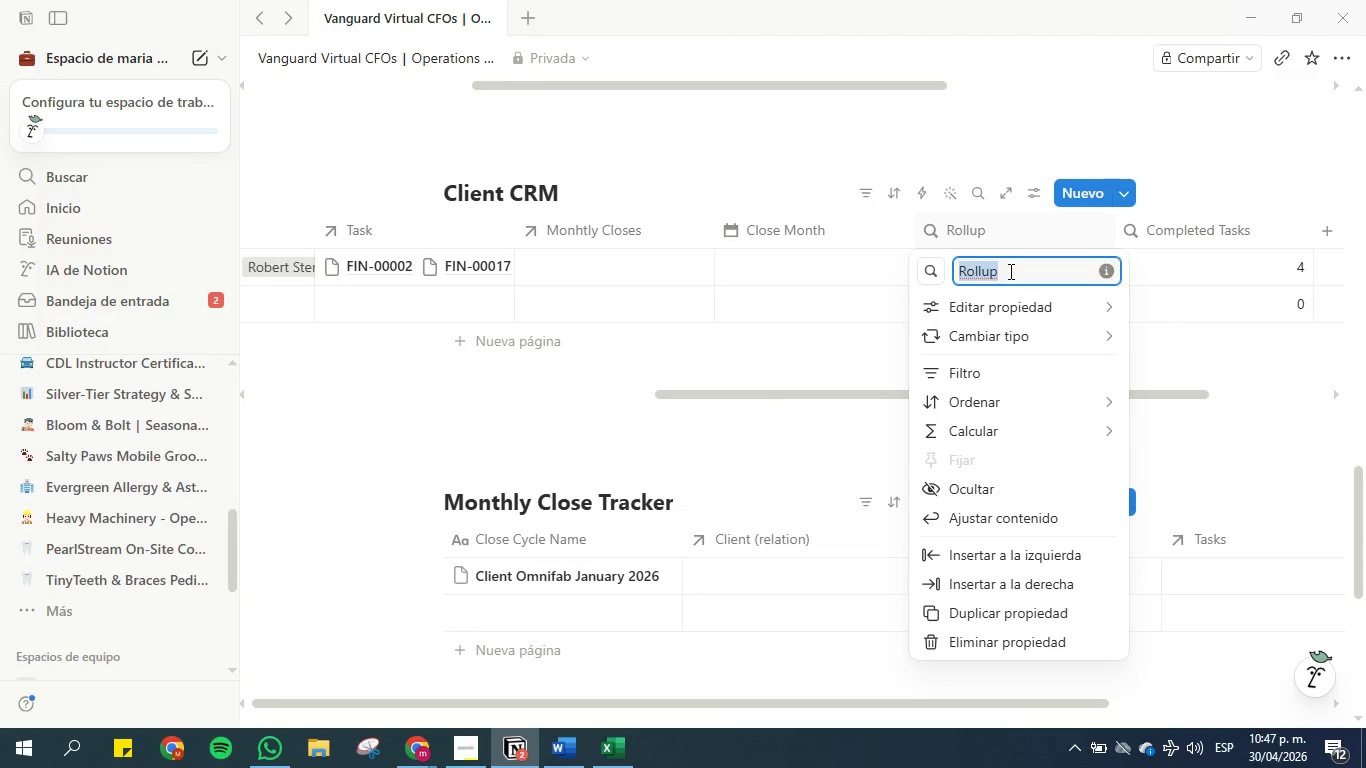 
type(Total Tasks)
 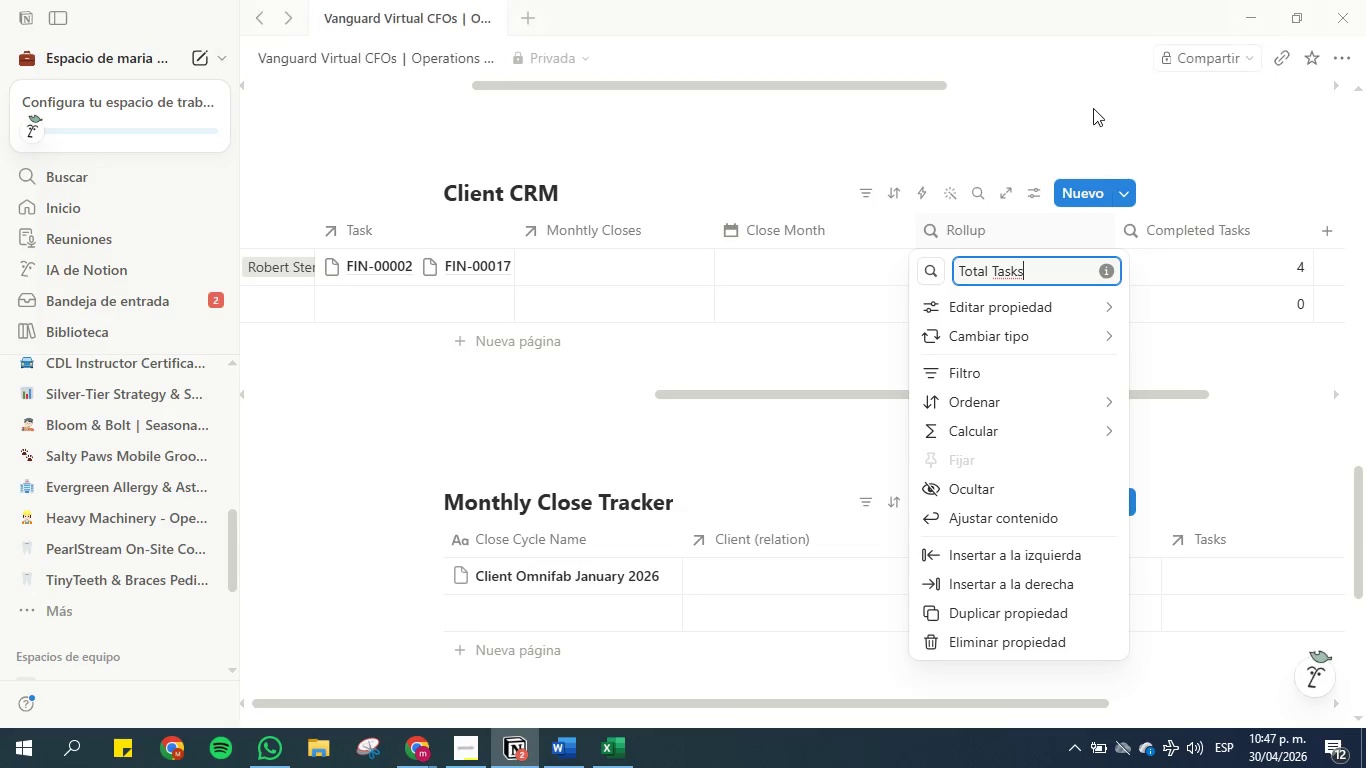 
left_click([1001, 122])
 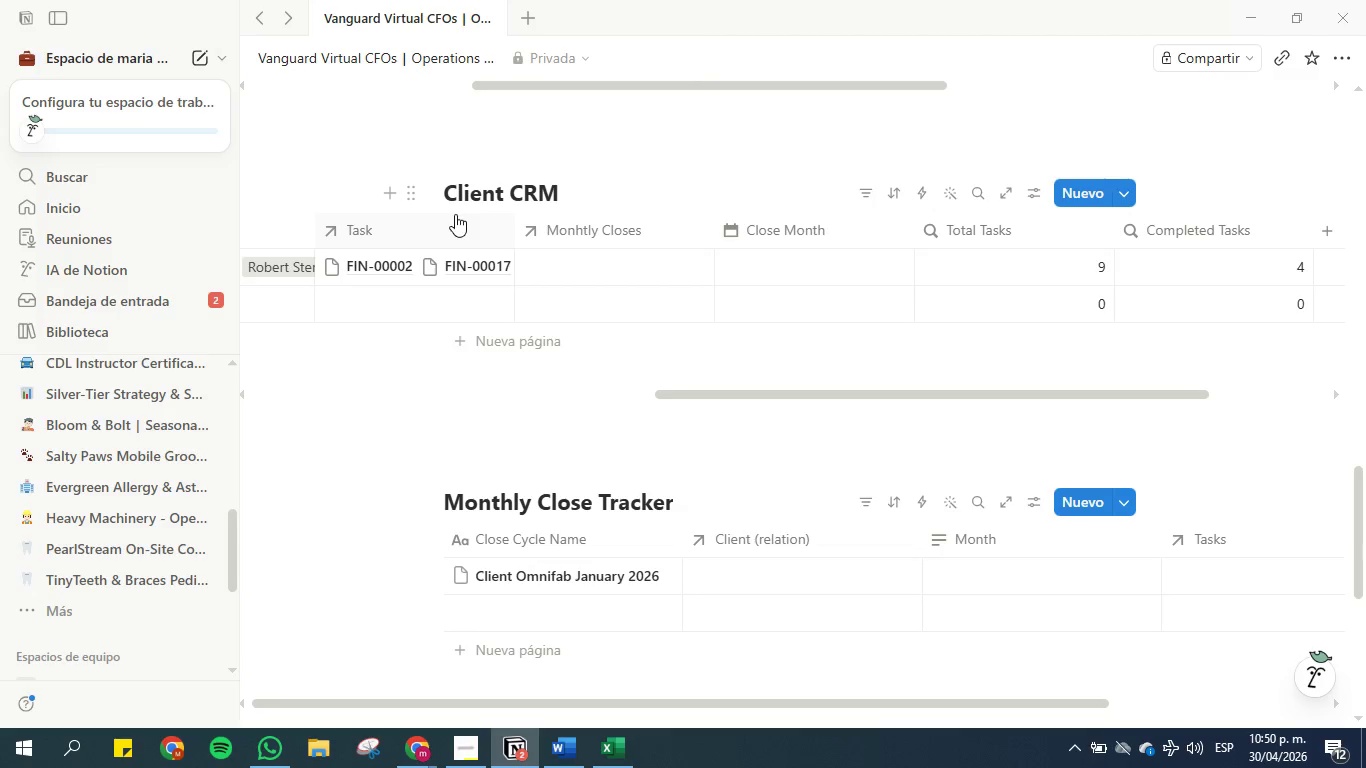 
wait(145.41)
 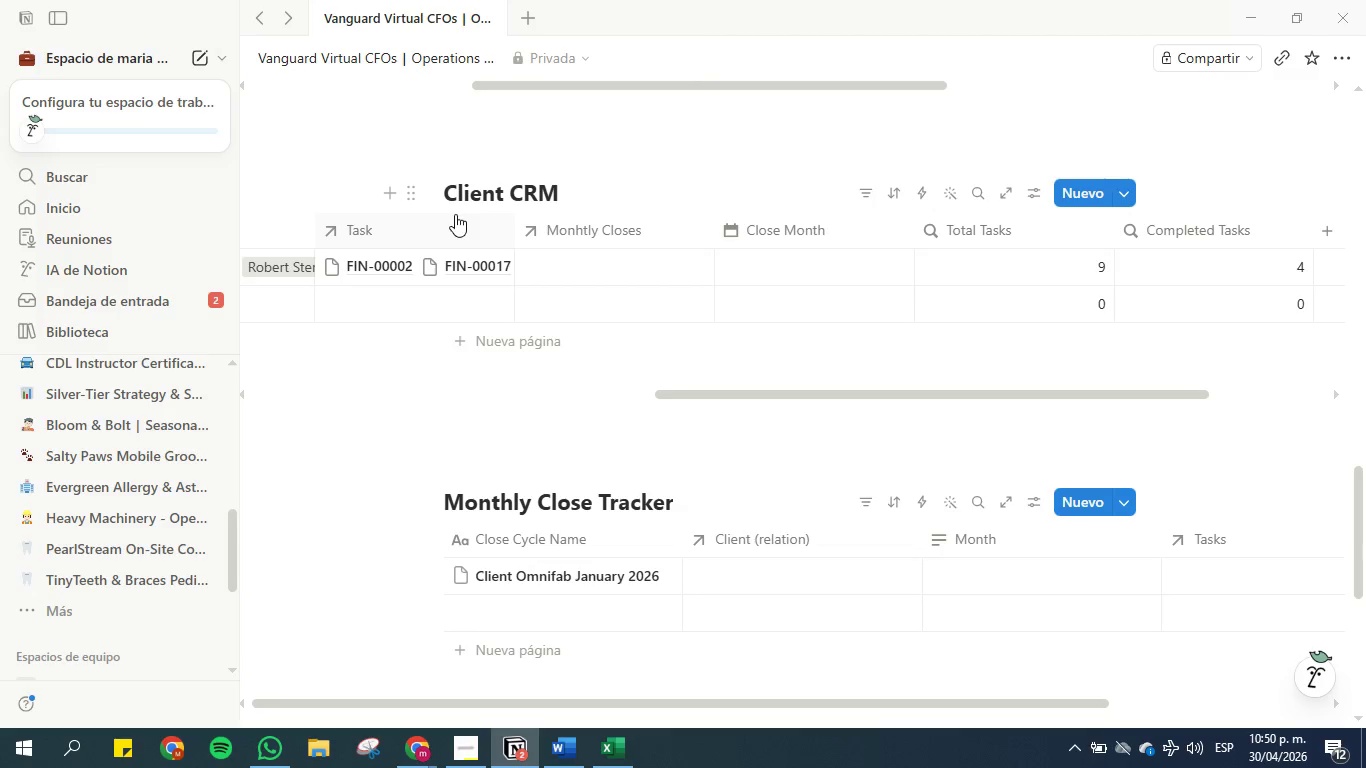 
left_click_drag(start_coordinate=[766, 395], to_coordinate=[306, 380])
 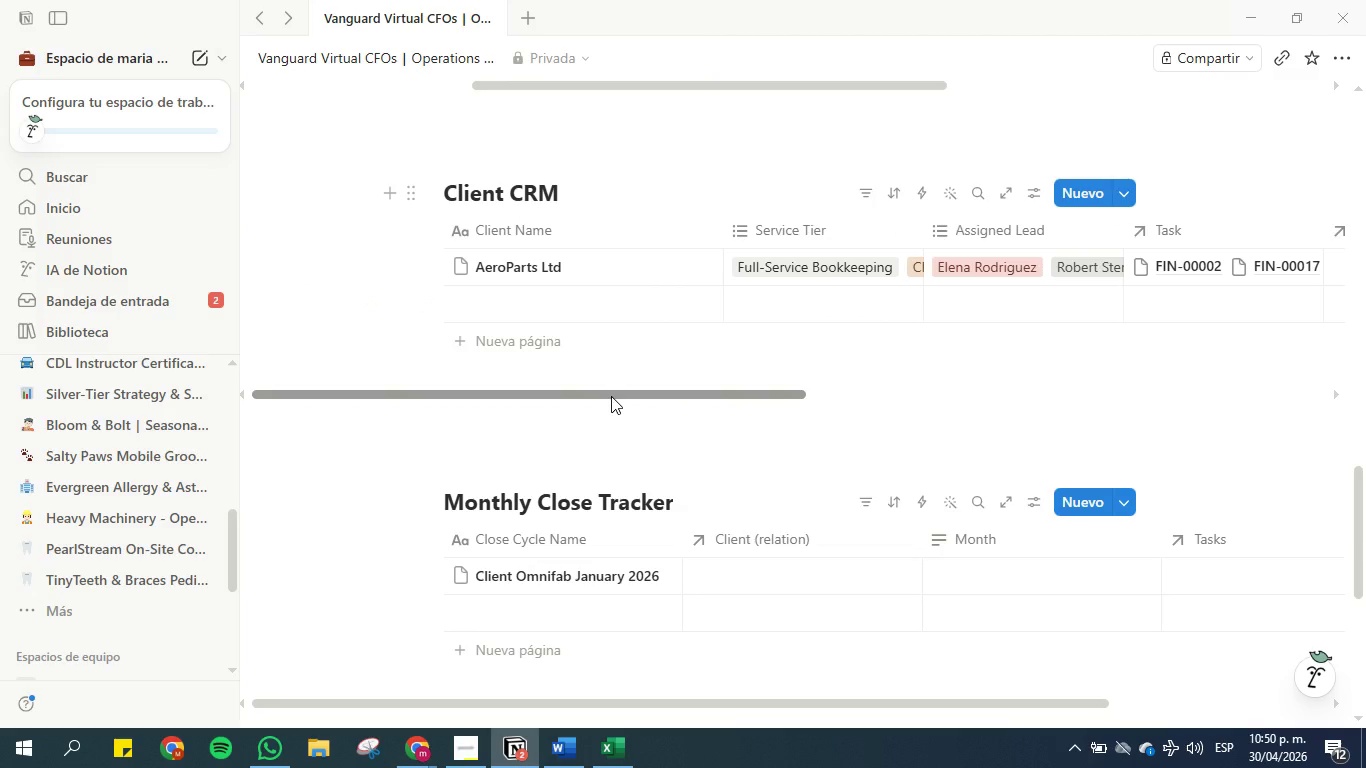 
wait(12.73)
 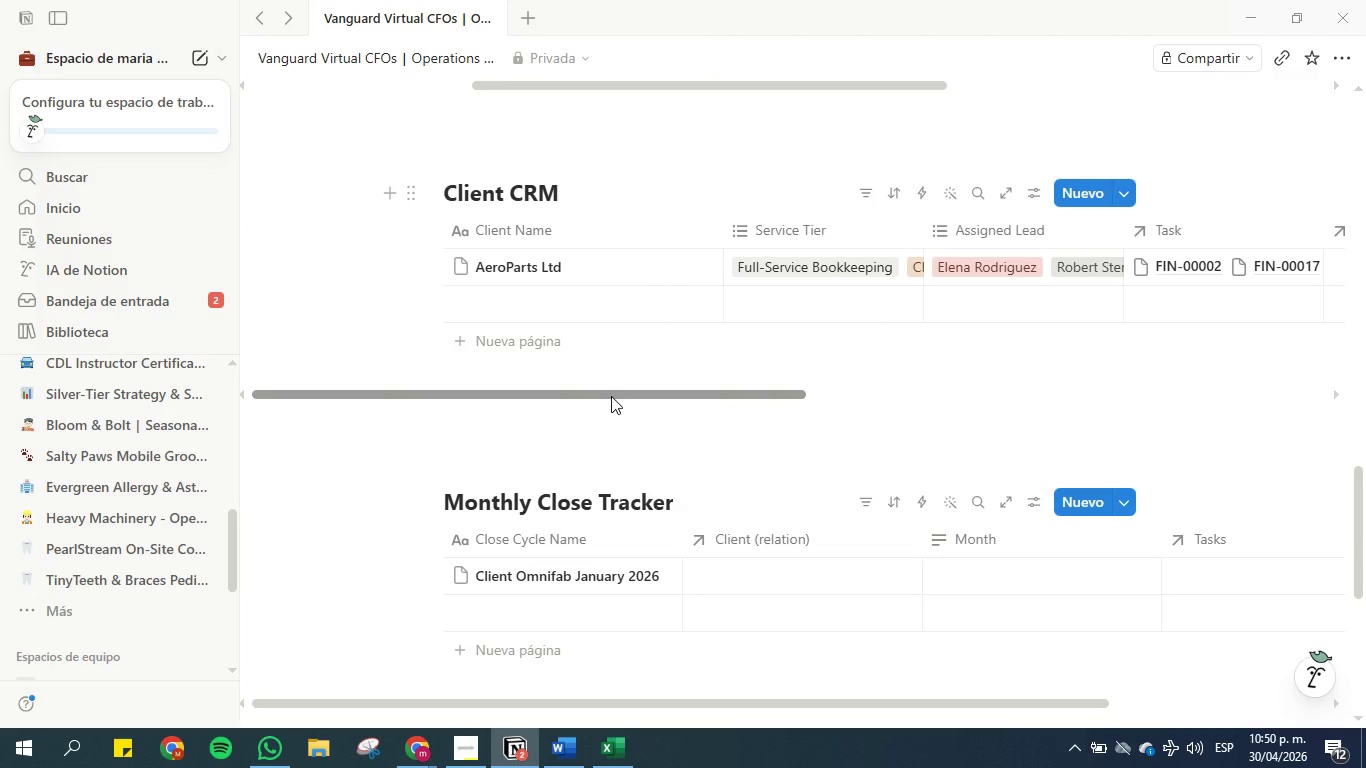 
left_click_drag(start_coordinate=[613, 396], to_coordinate=[1145, 369])
 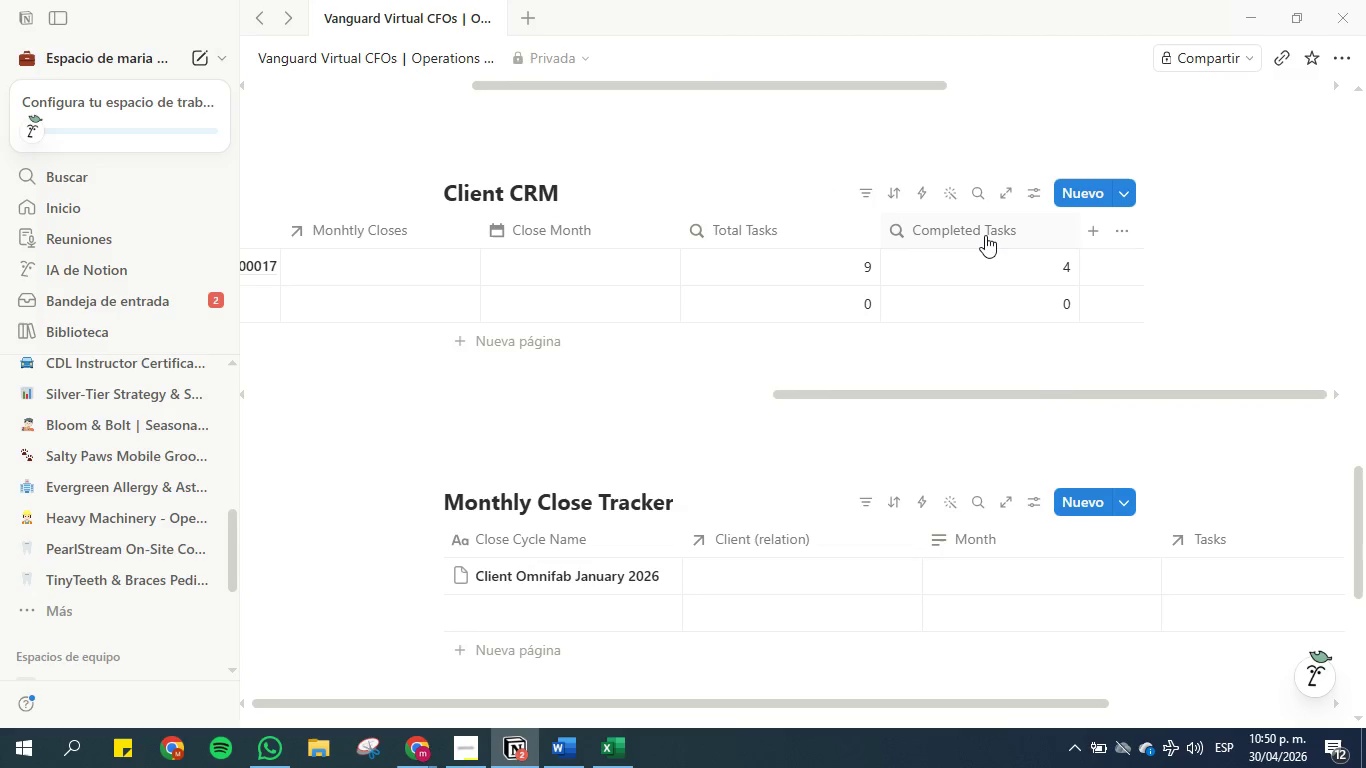 
left_click([985, 235])
 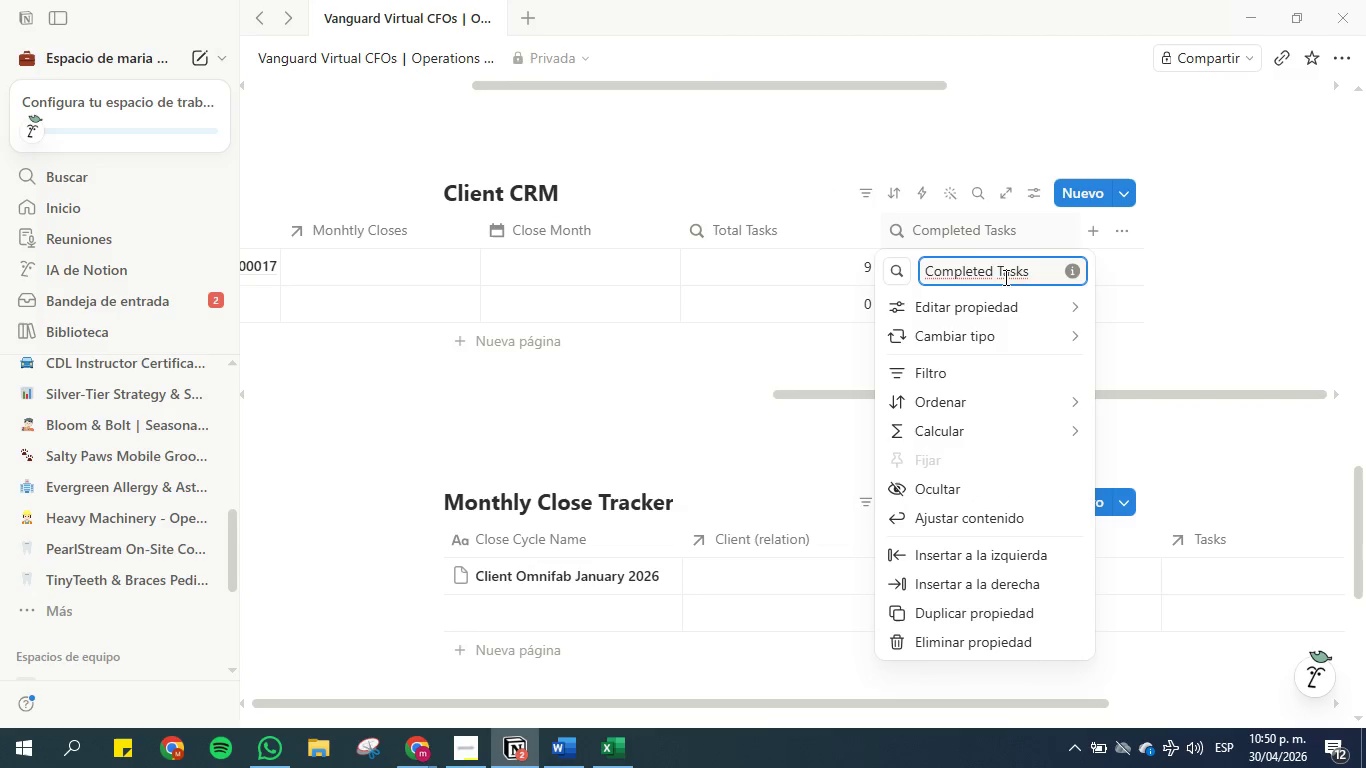 
left_click([1004, 315])
 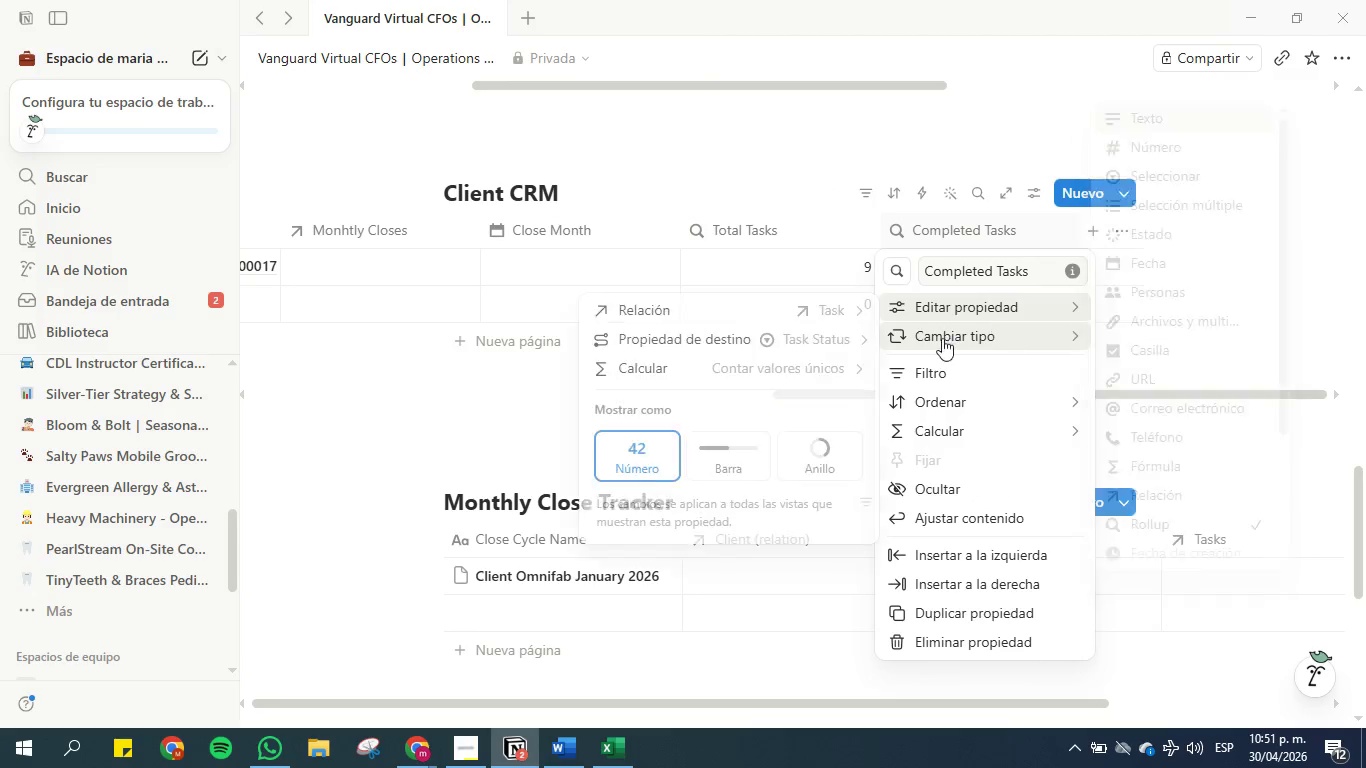 
mouse_move([960, 310])
 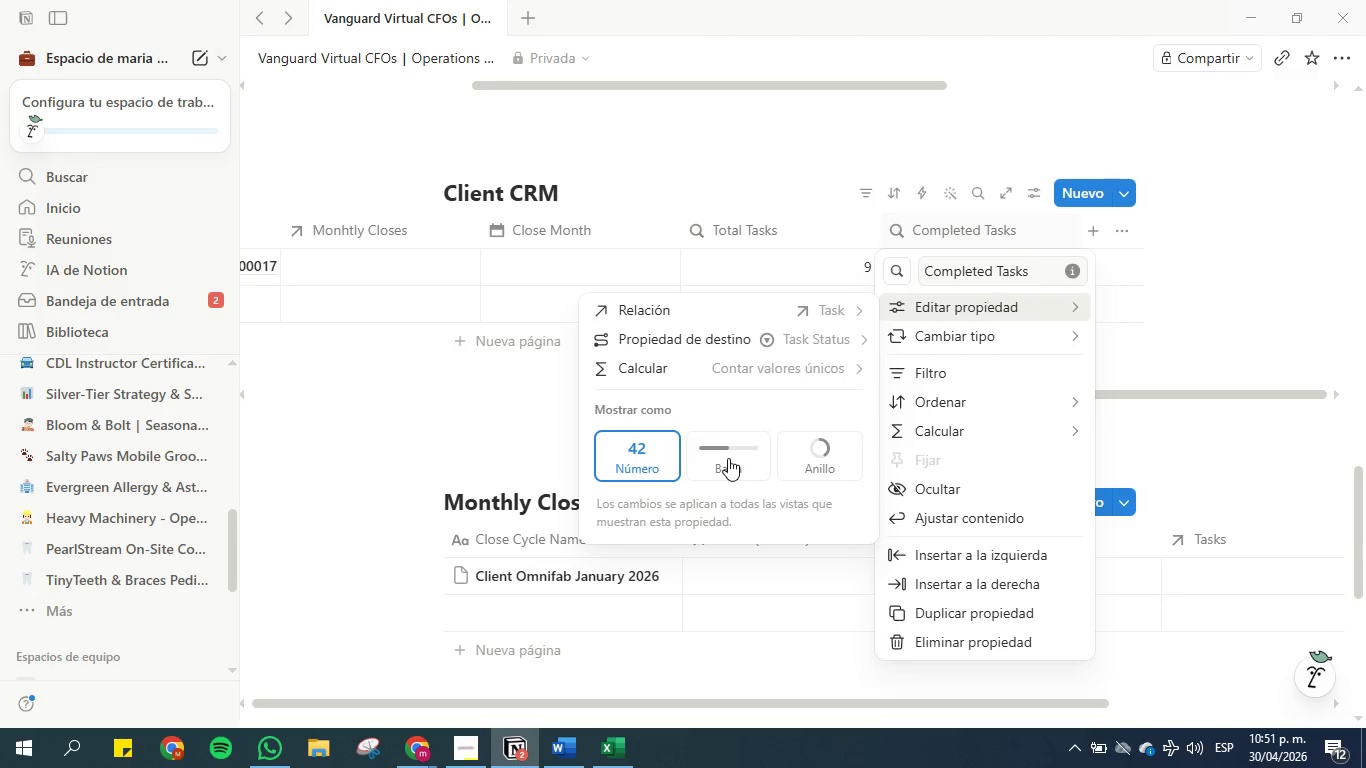 
left_click([728, 458])
 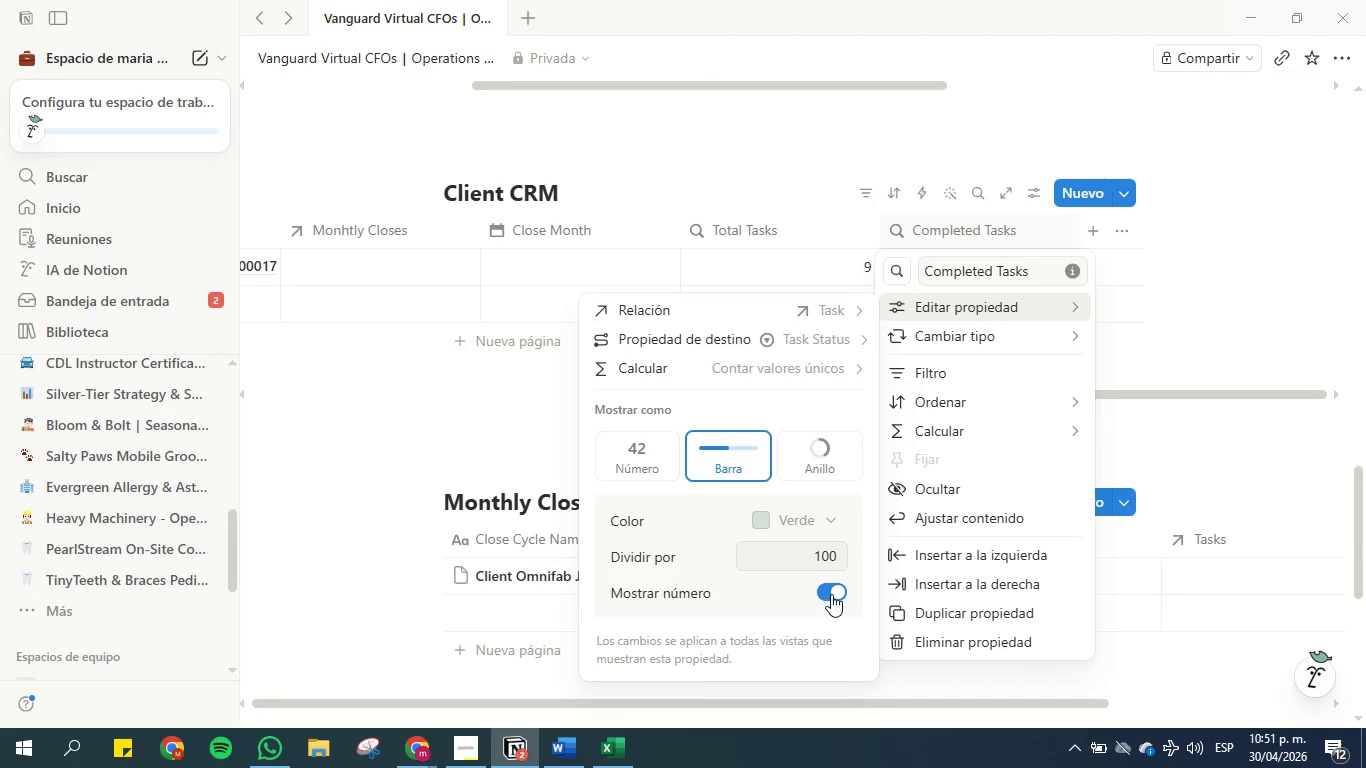 
wait(11.47)
 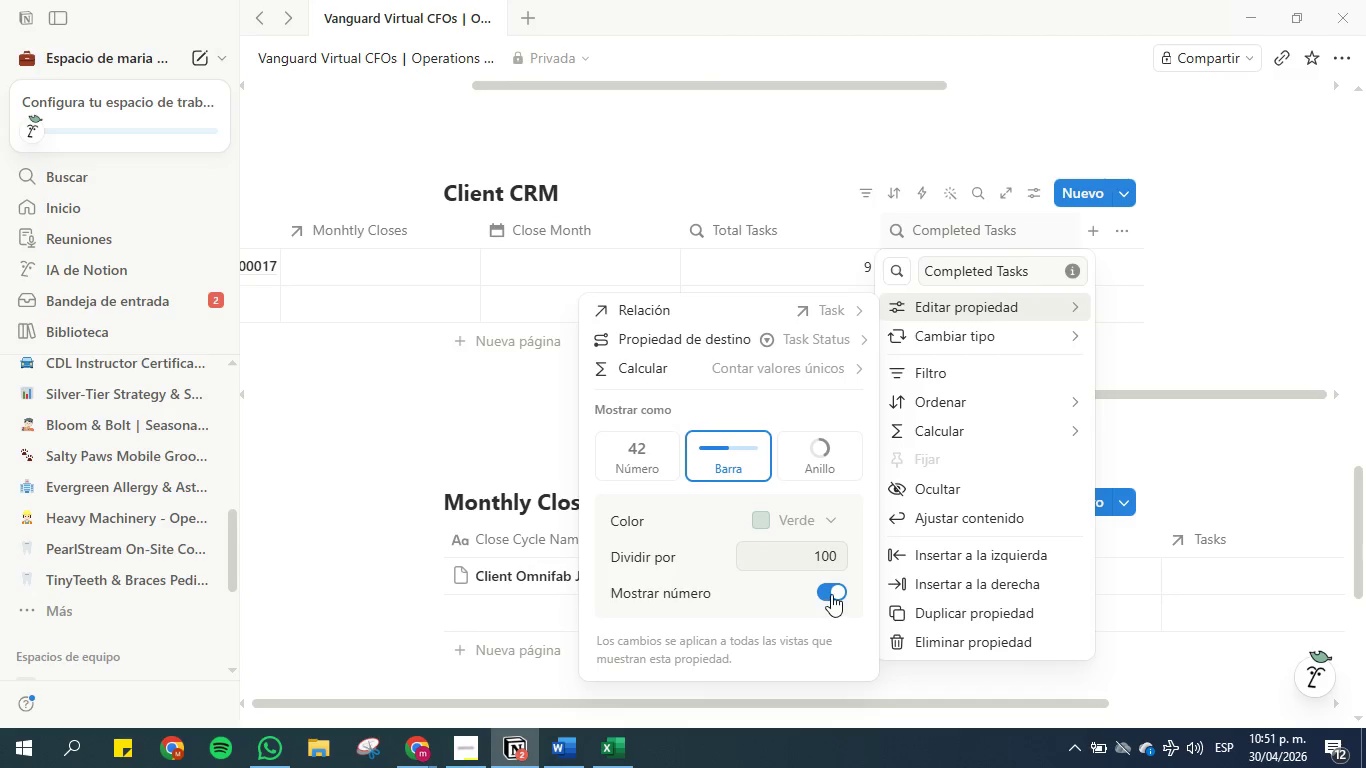 
left_click([831, 594])
 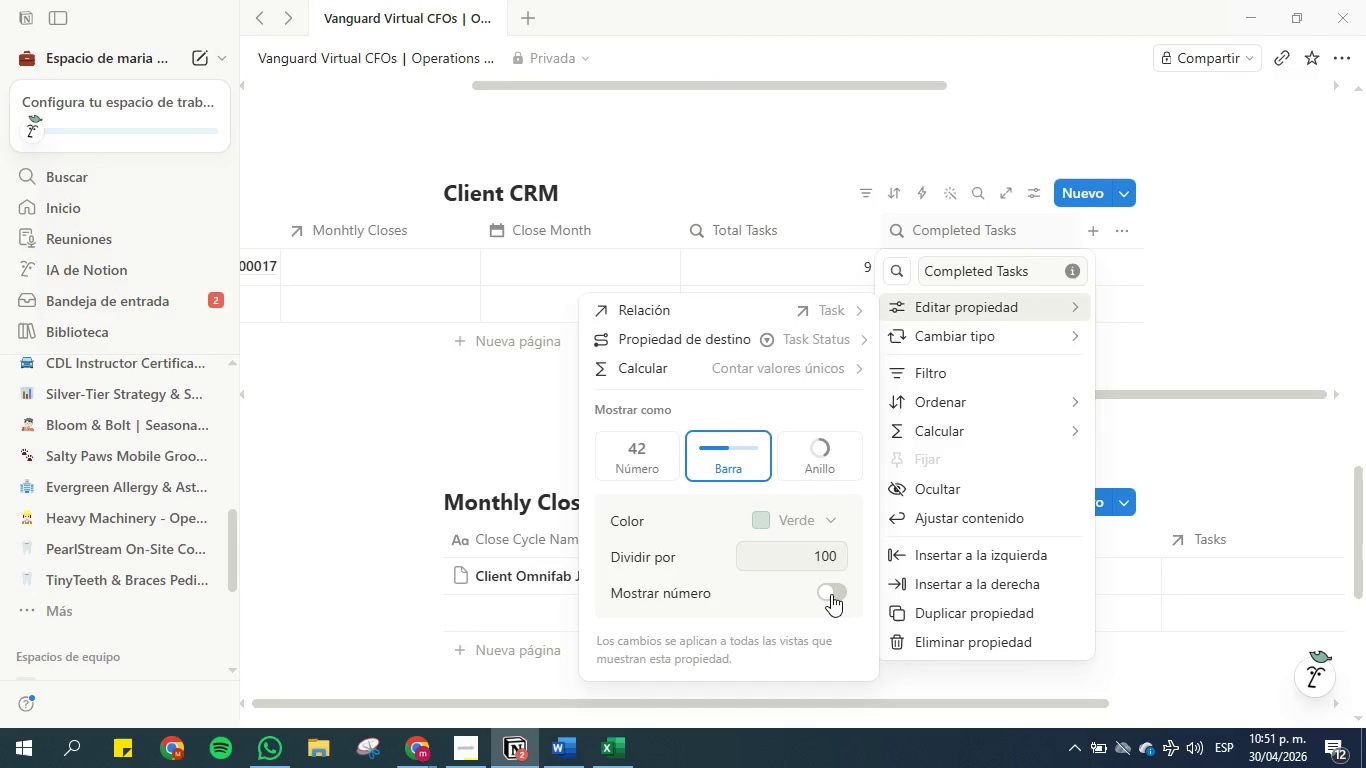 
left_click([831, 594])
 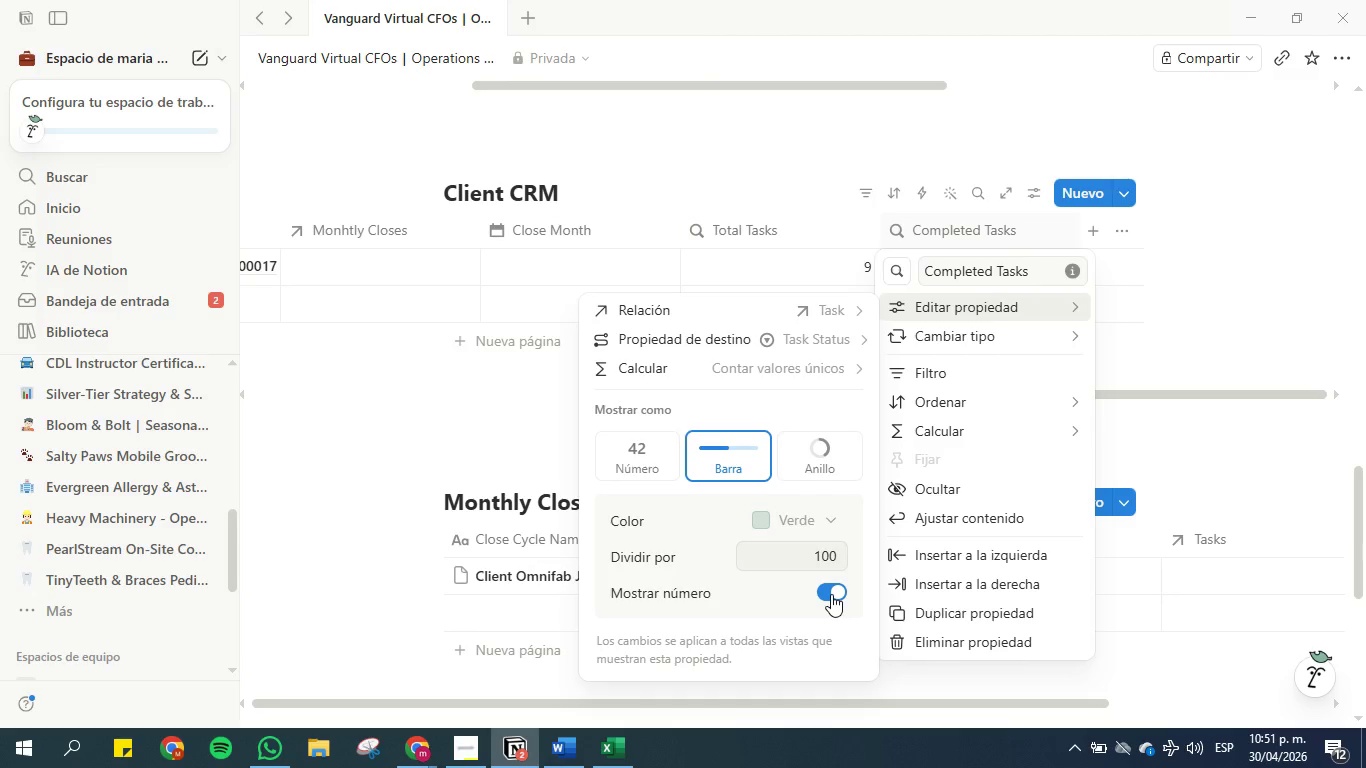 
left_click([831, 594])
 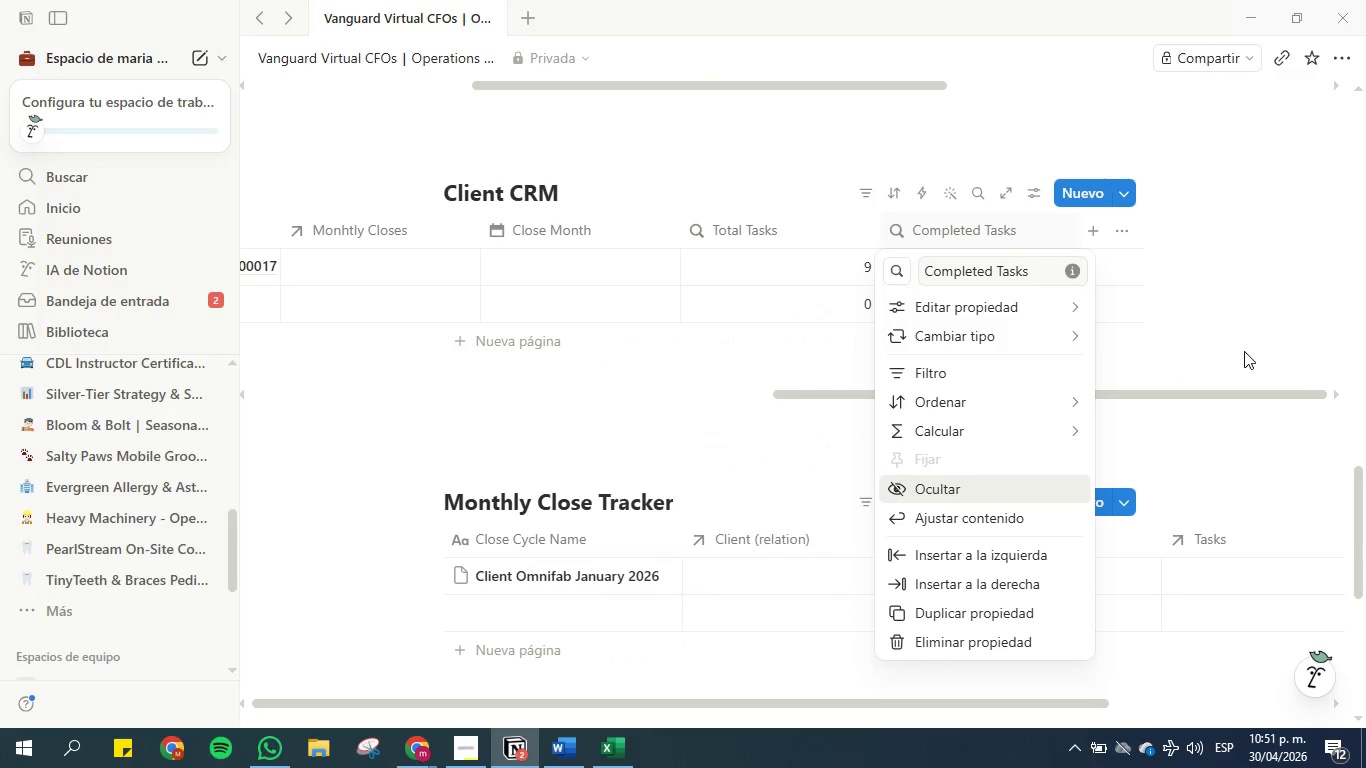 
left_click([1229, 330])
 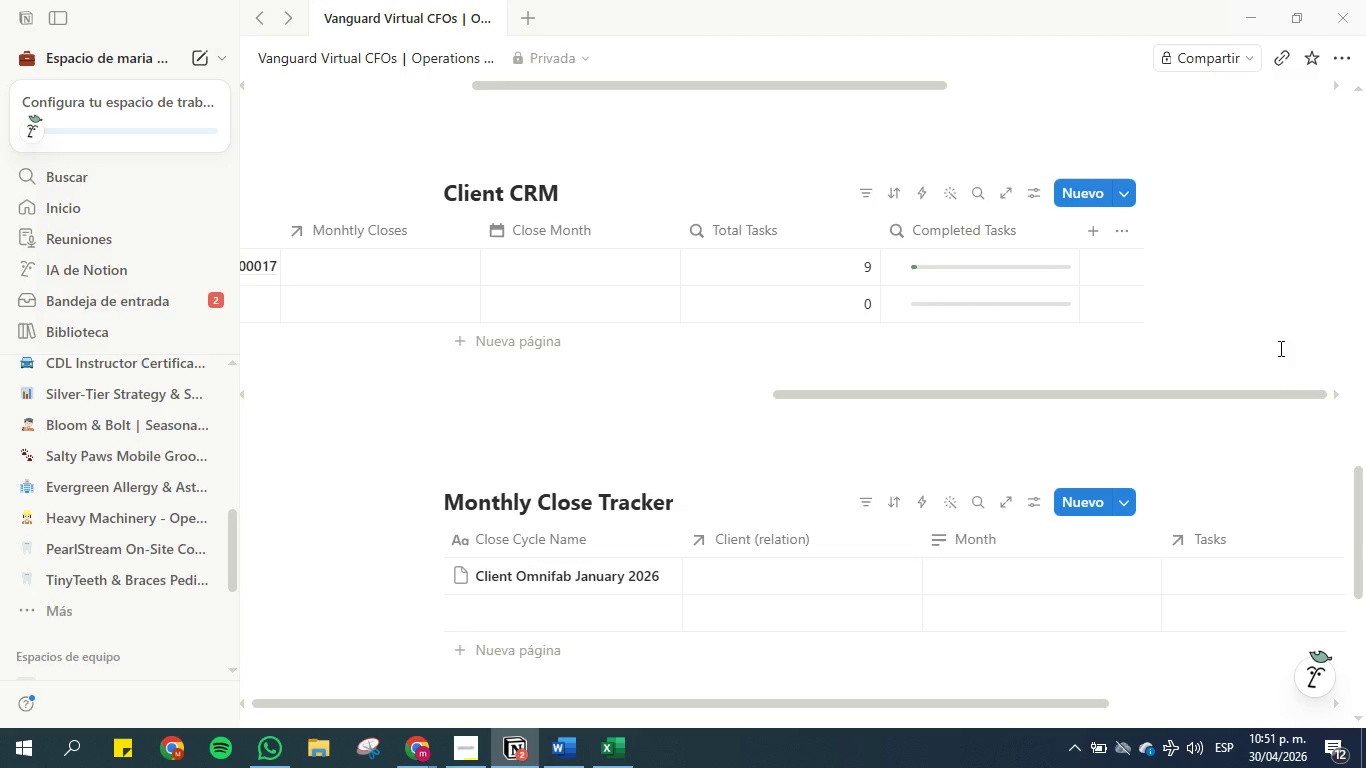 
left_click([986, 255])
 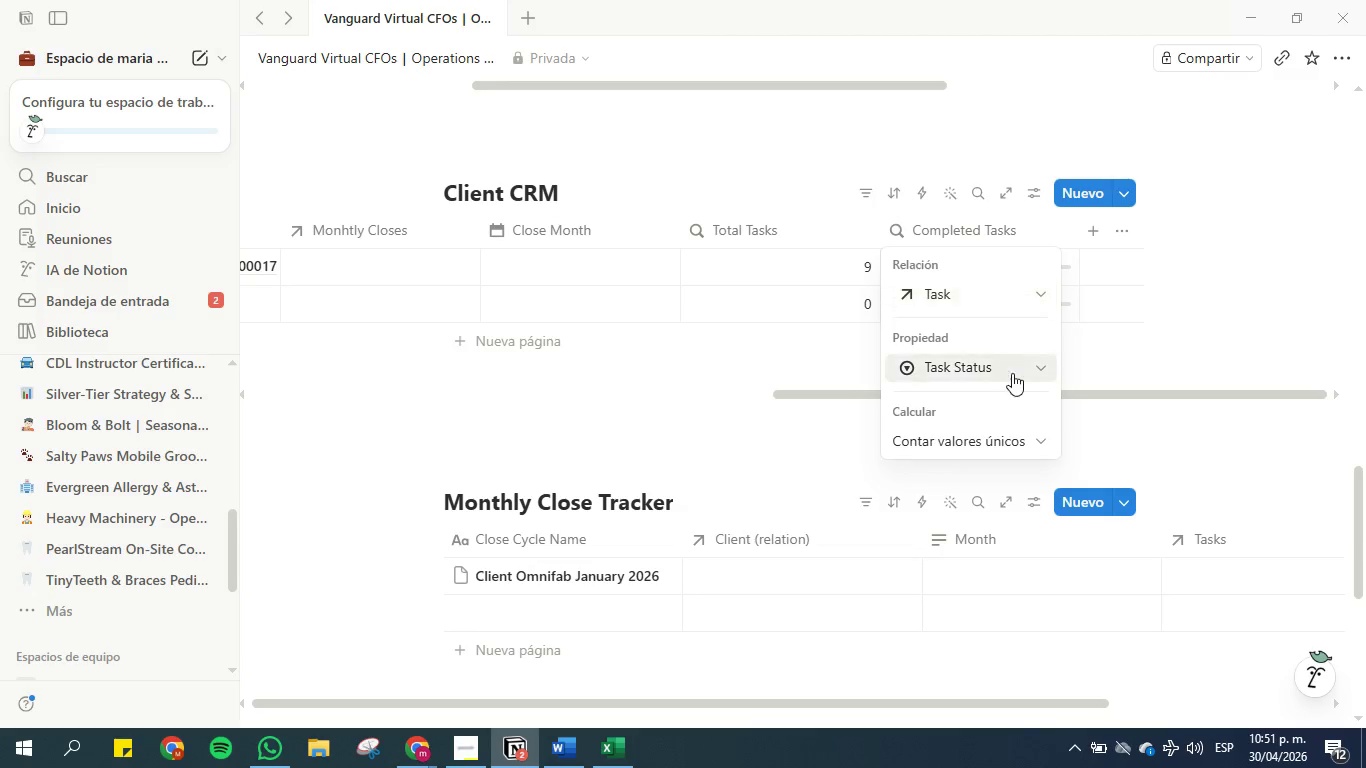 
left_click([1025, 373])
 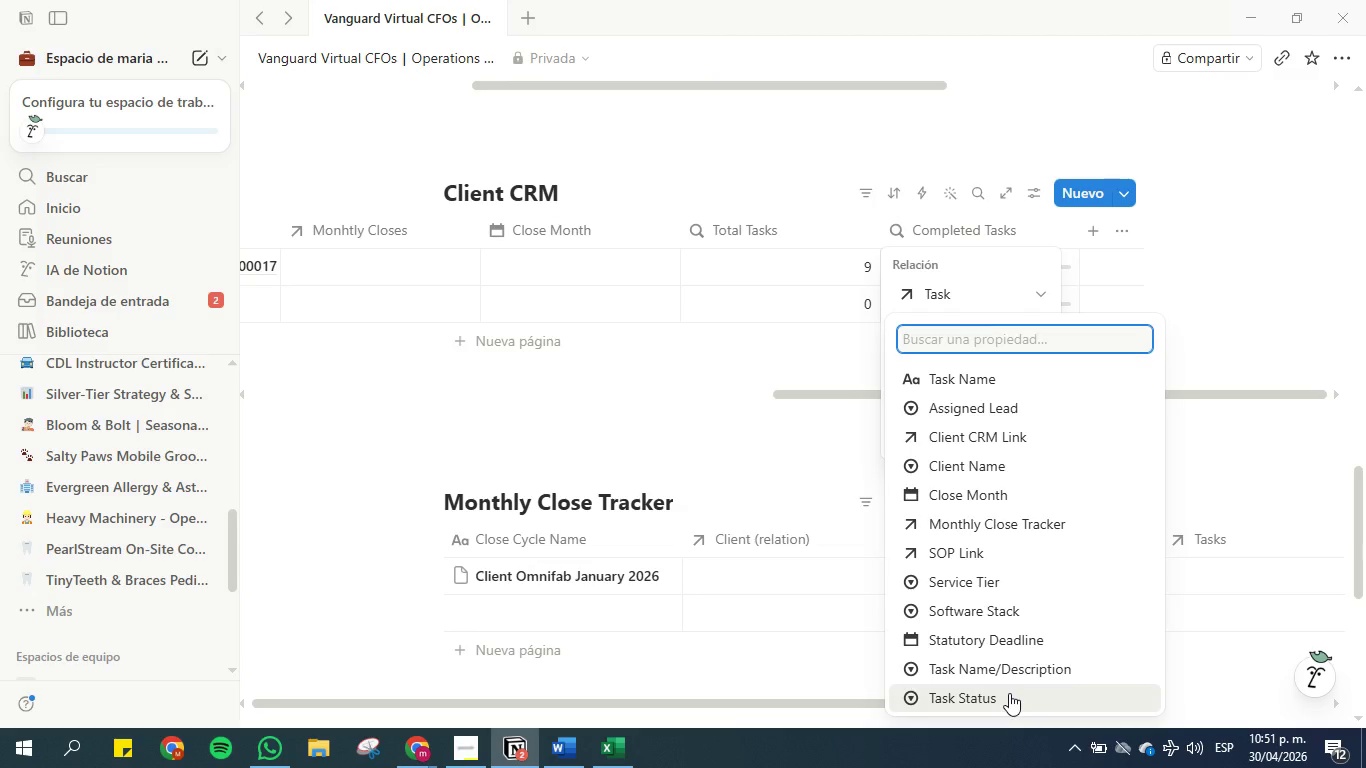 
wait(6.84)
 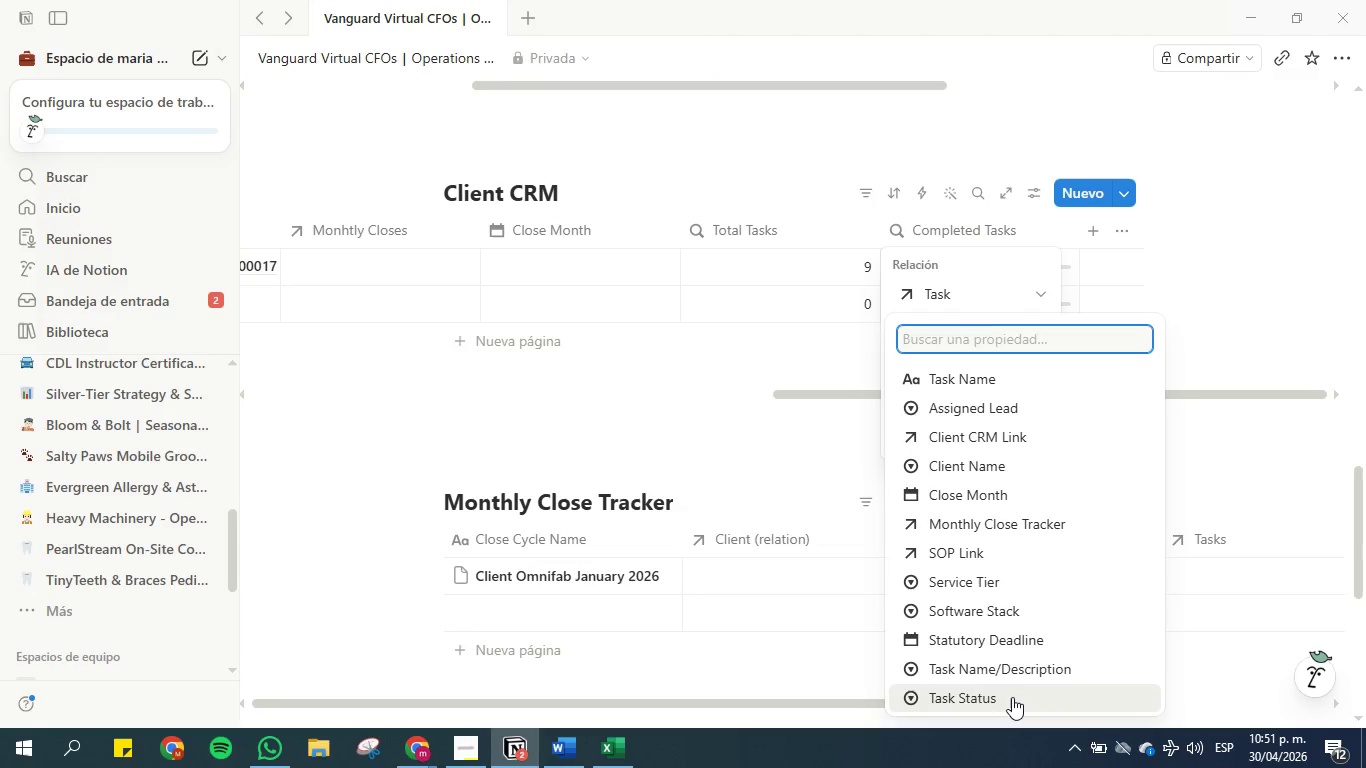 
left_click([967, 693])
 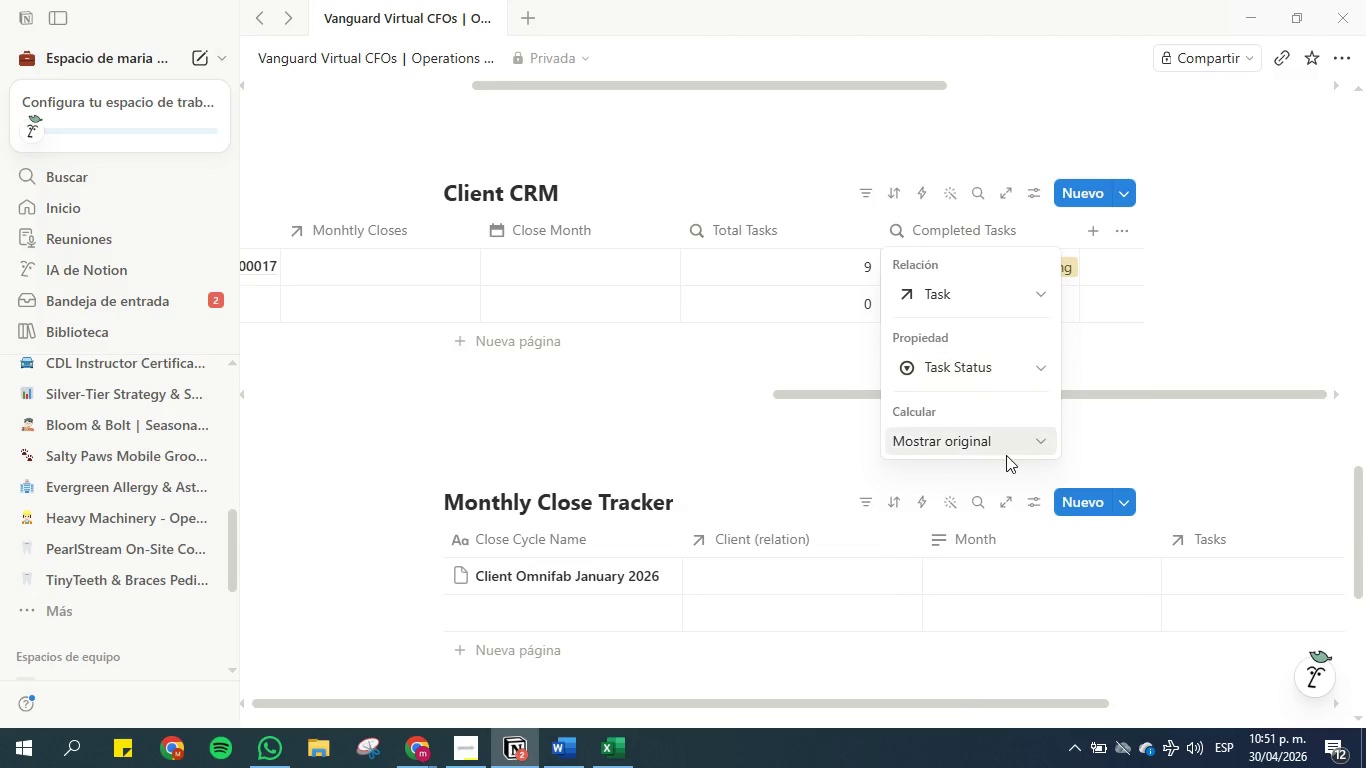 
left_click([1002, 447])
 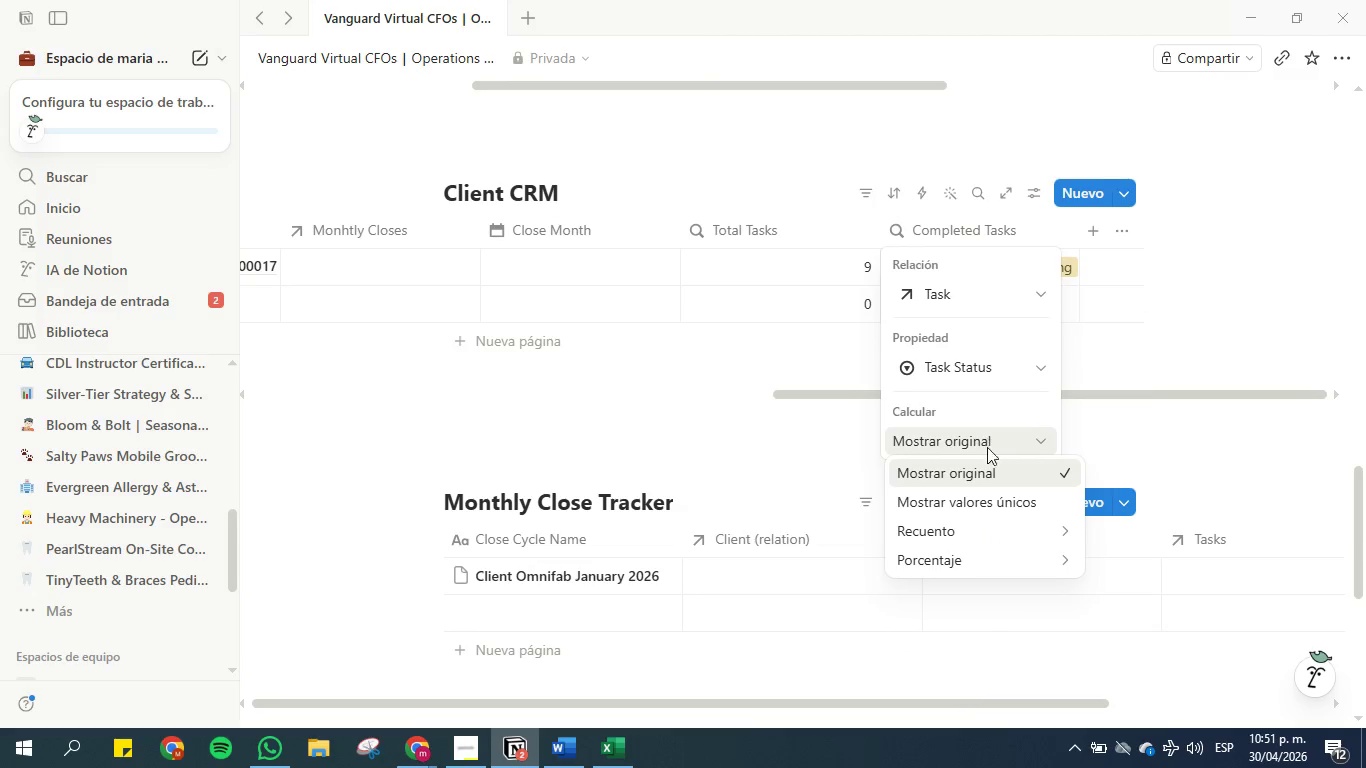 
mouse_move([1027, 540])
 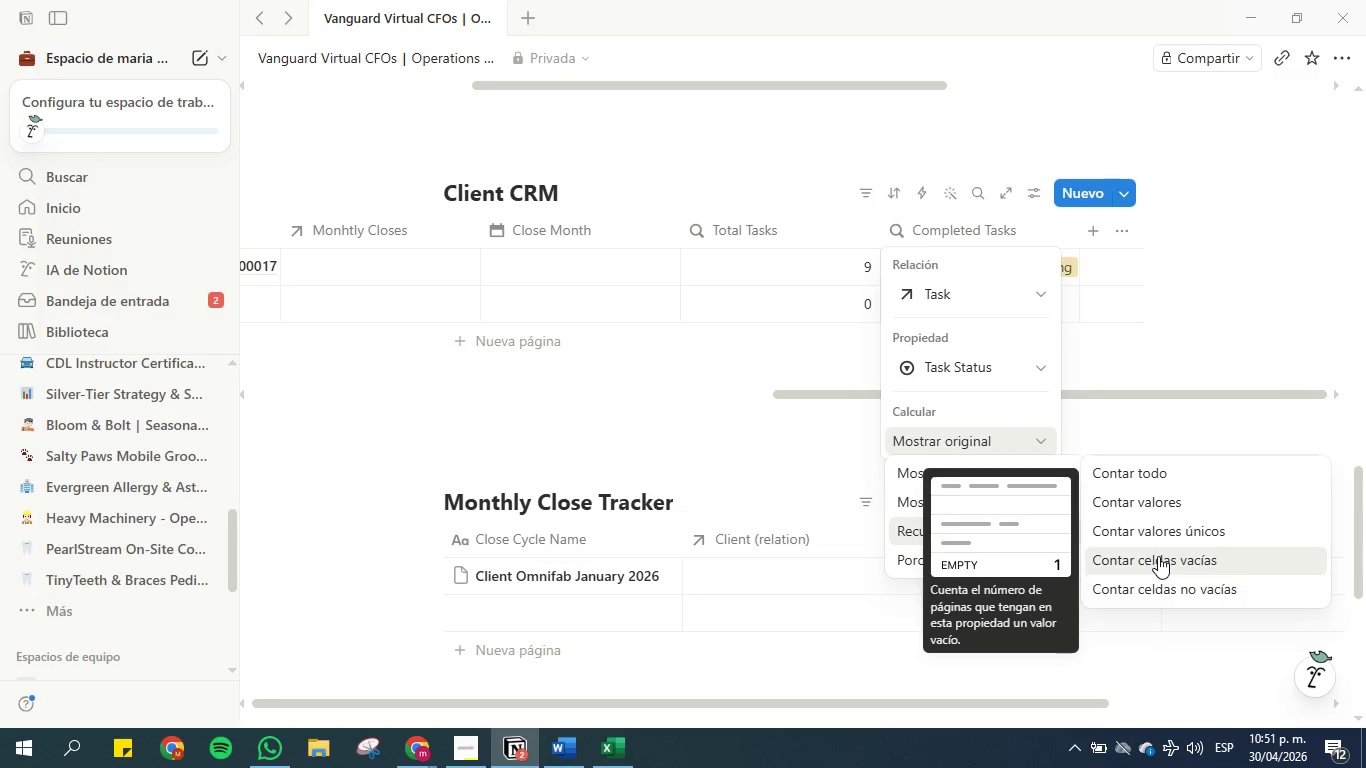 
wait(12.11)
 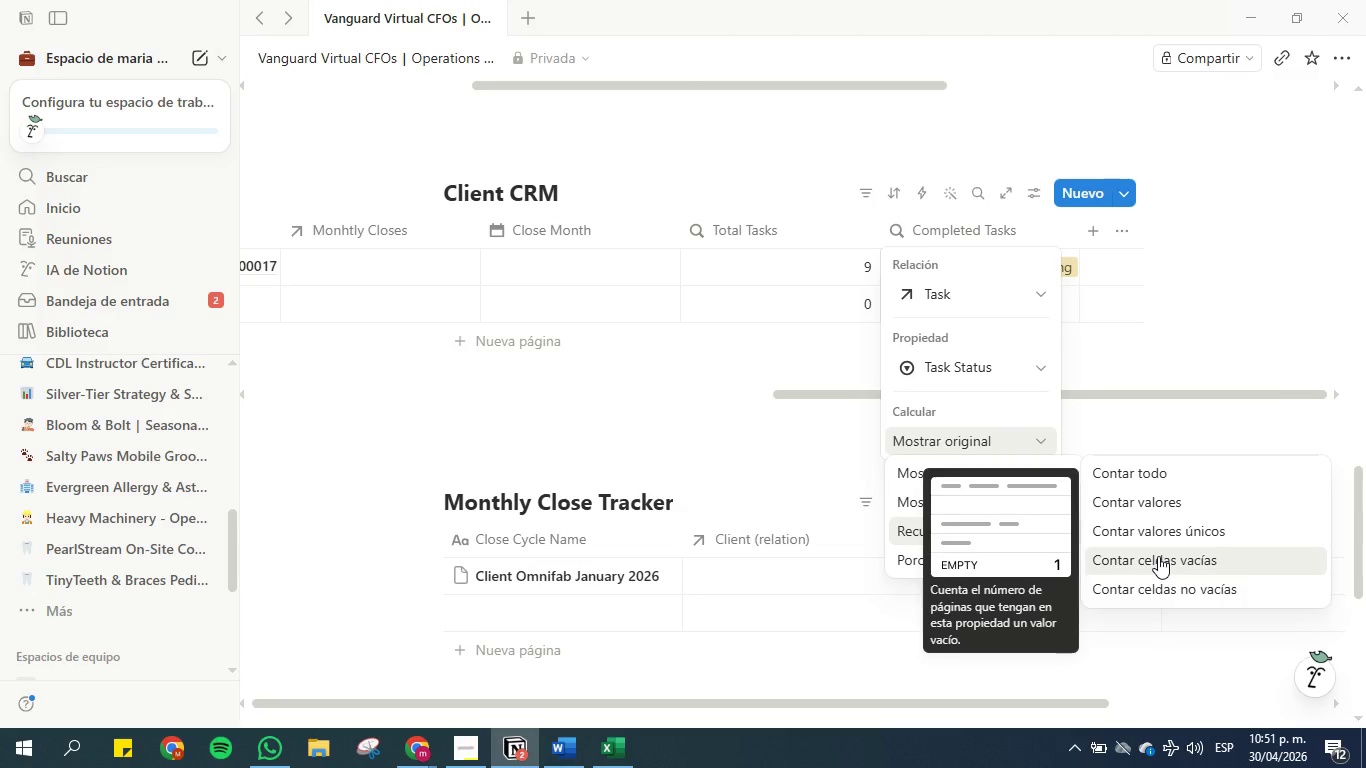 
left_click([1147, 503])
 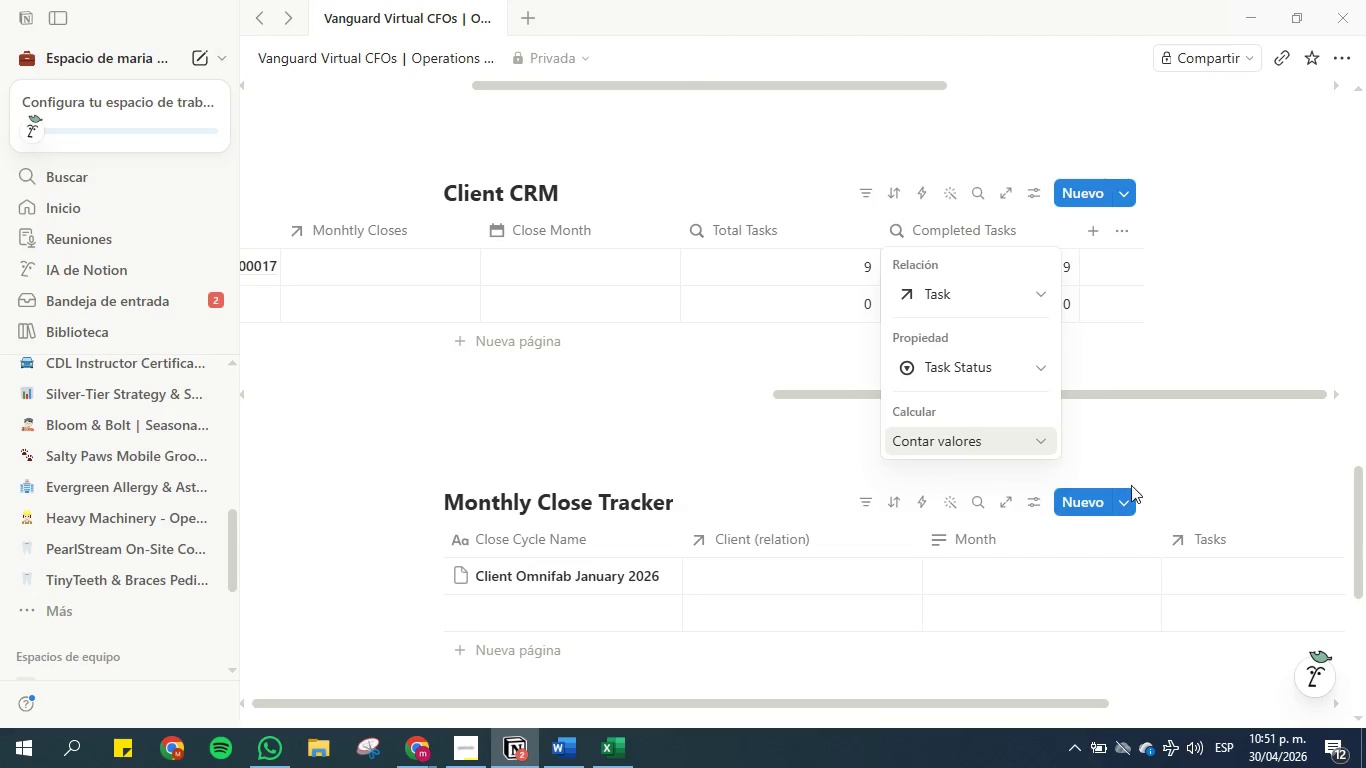 
left_click([1022, 434])
 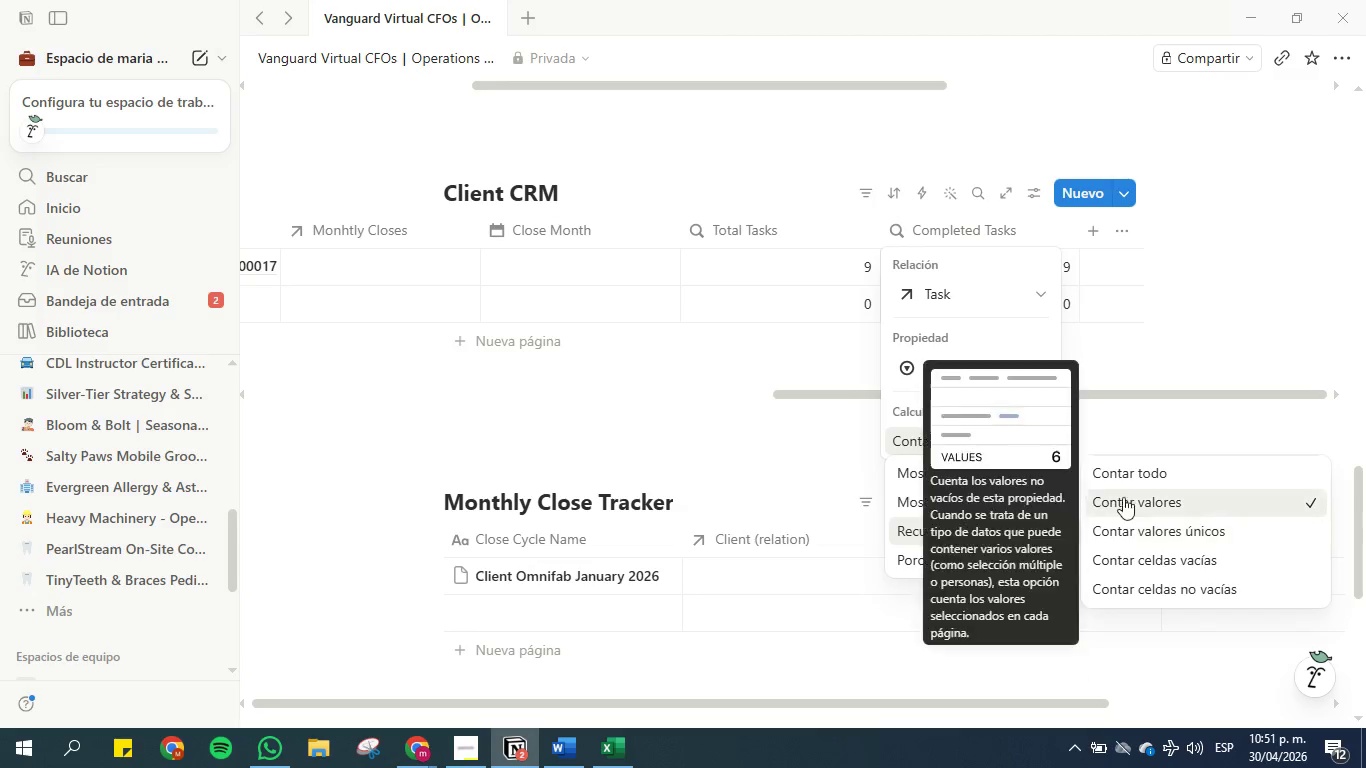 
left_click([1130, 470])
 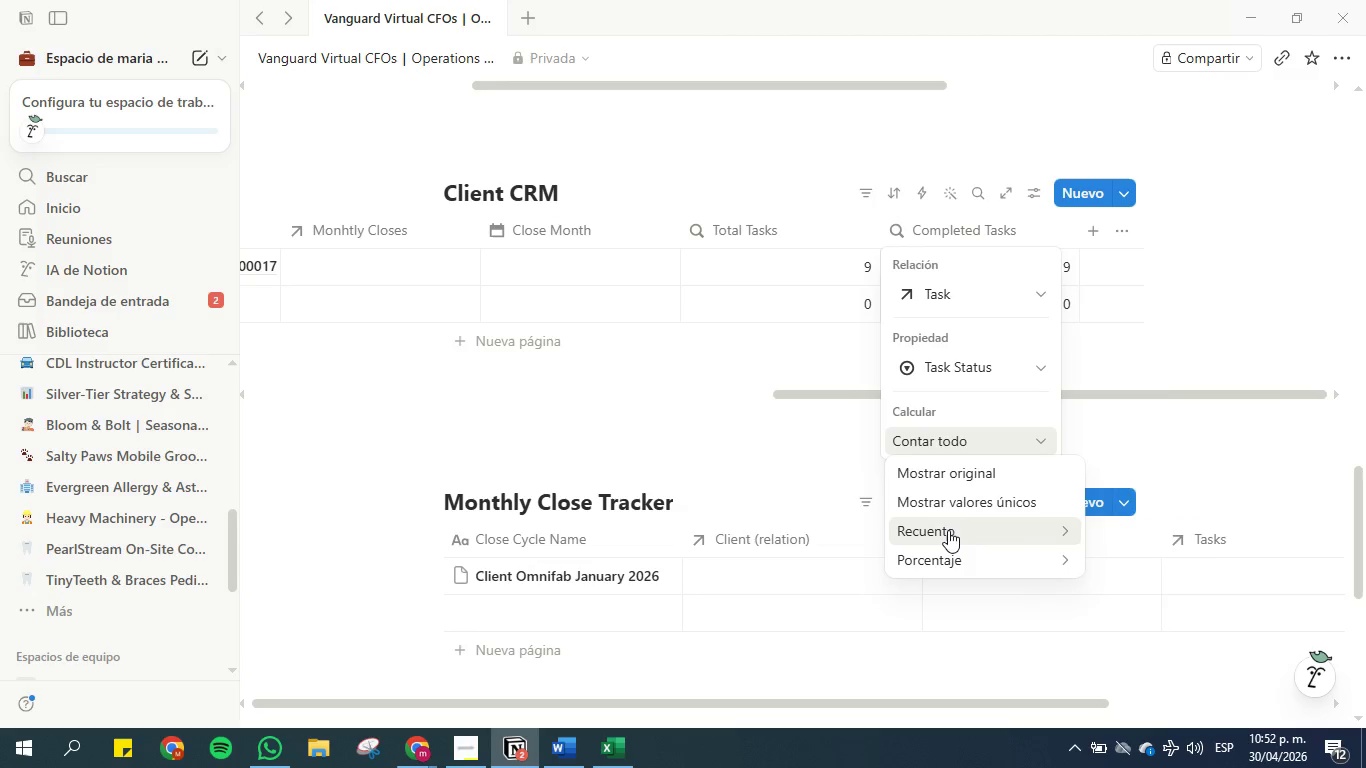 
left_click([955, 497])
 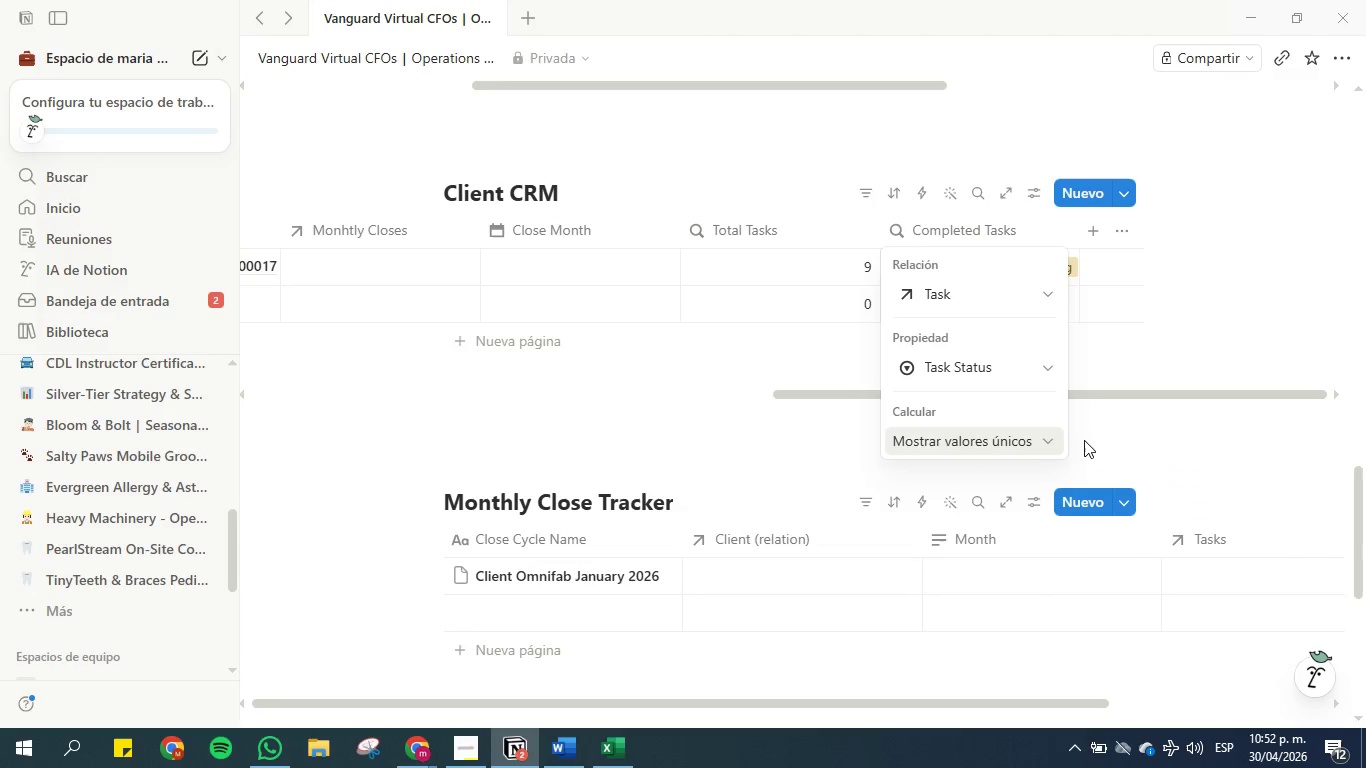 
left_click([1107, 438])
 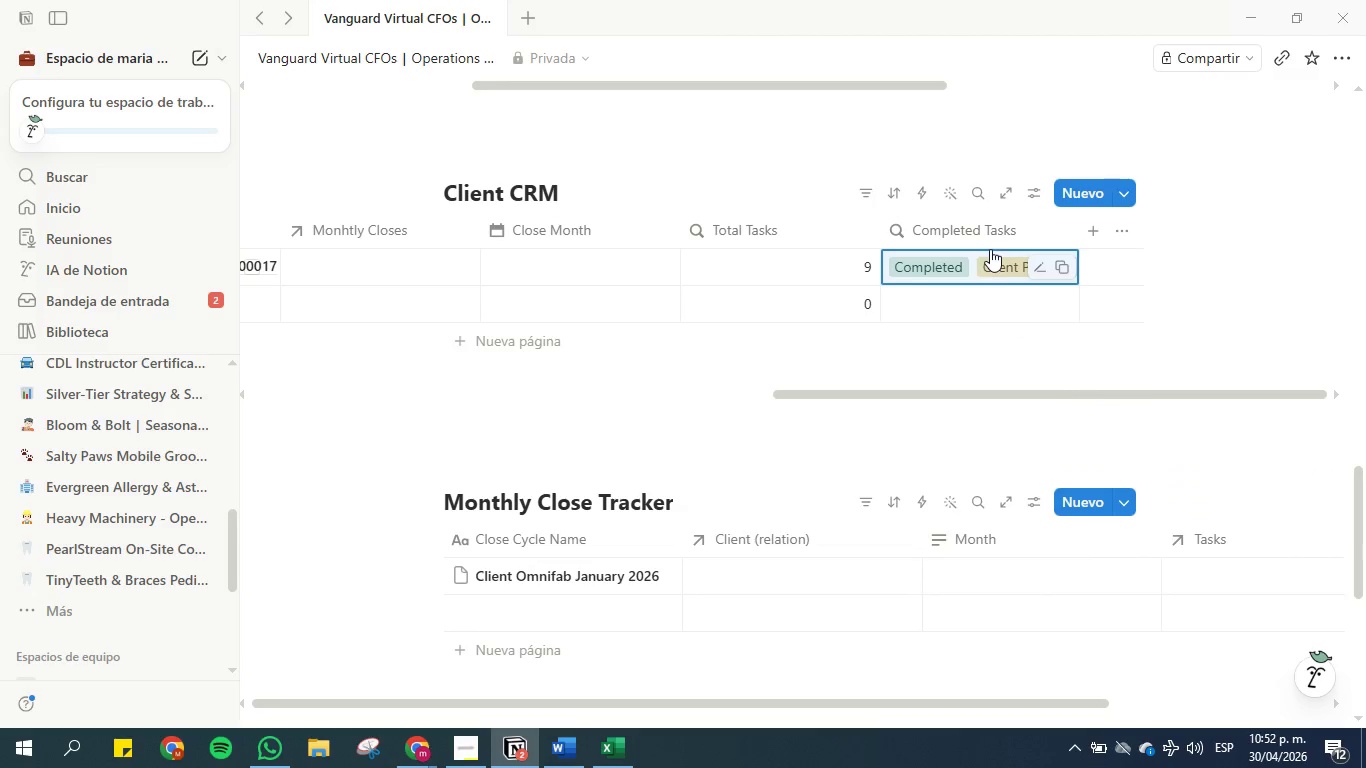 
left_click([977, 265])
 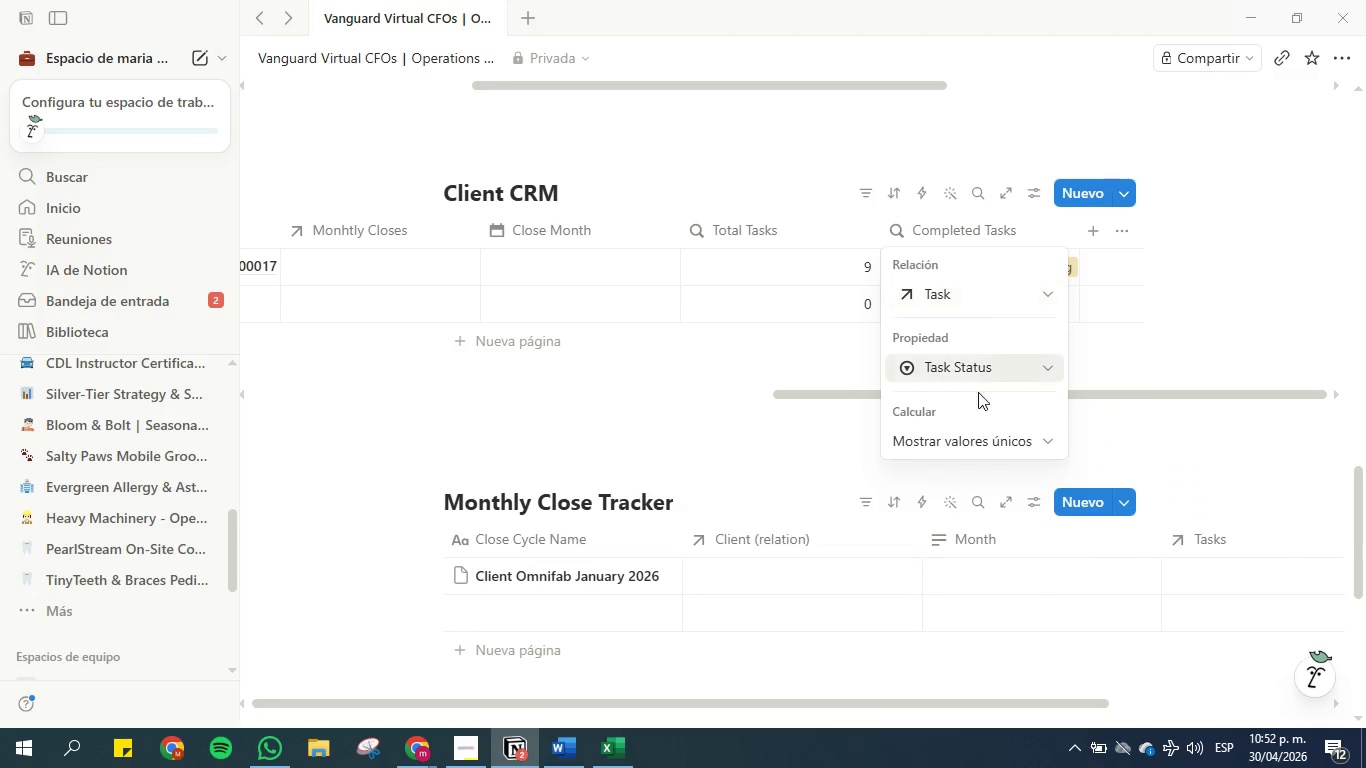 
left_click([995, 448])
 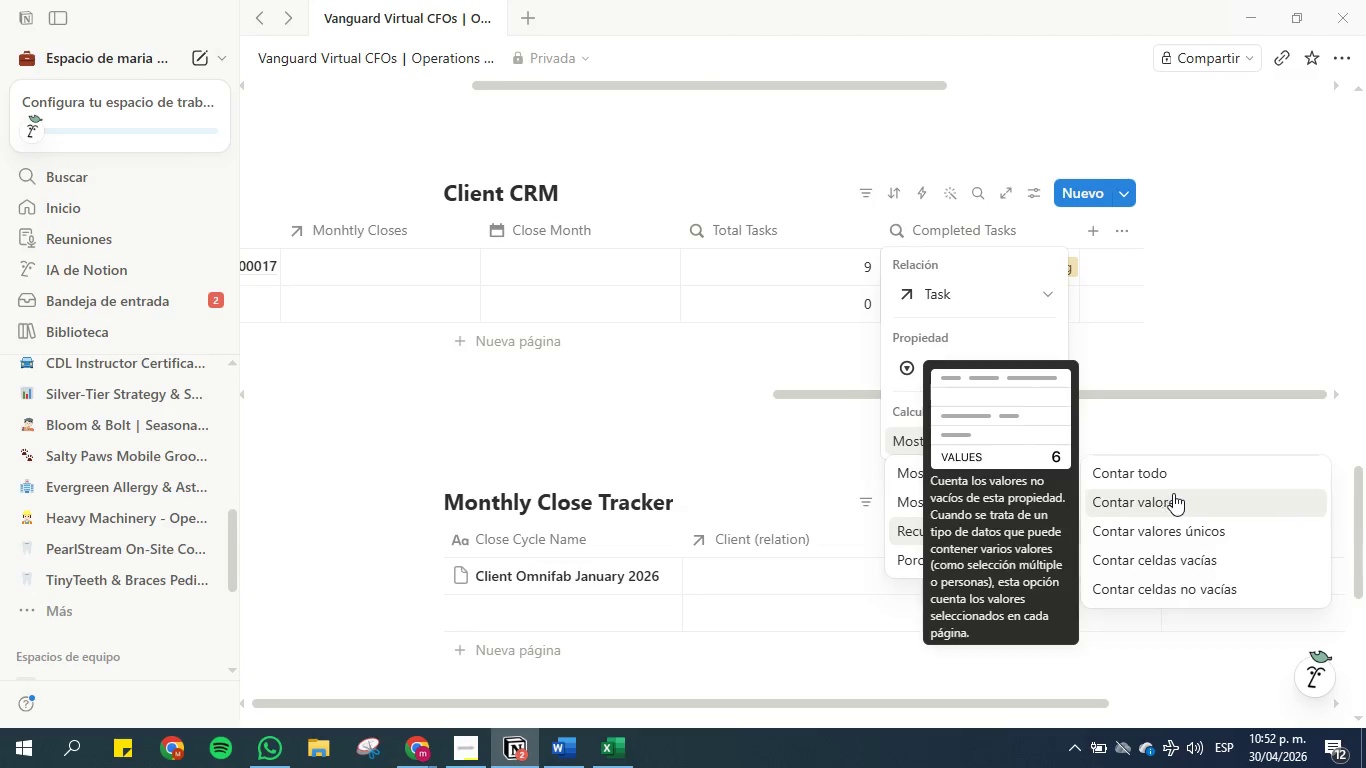 
left_click([1173, 493])
 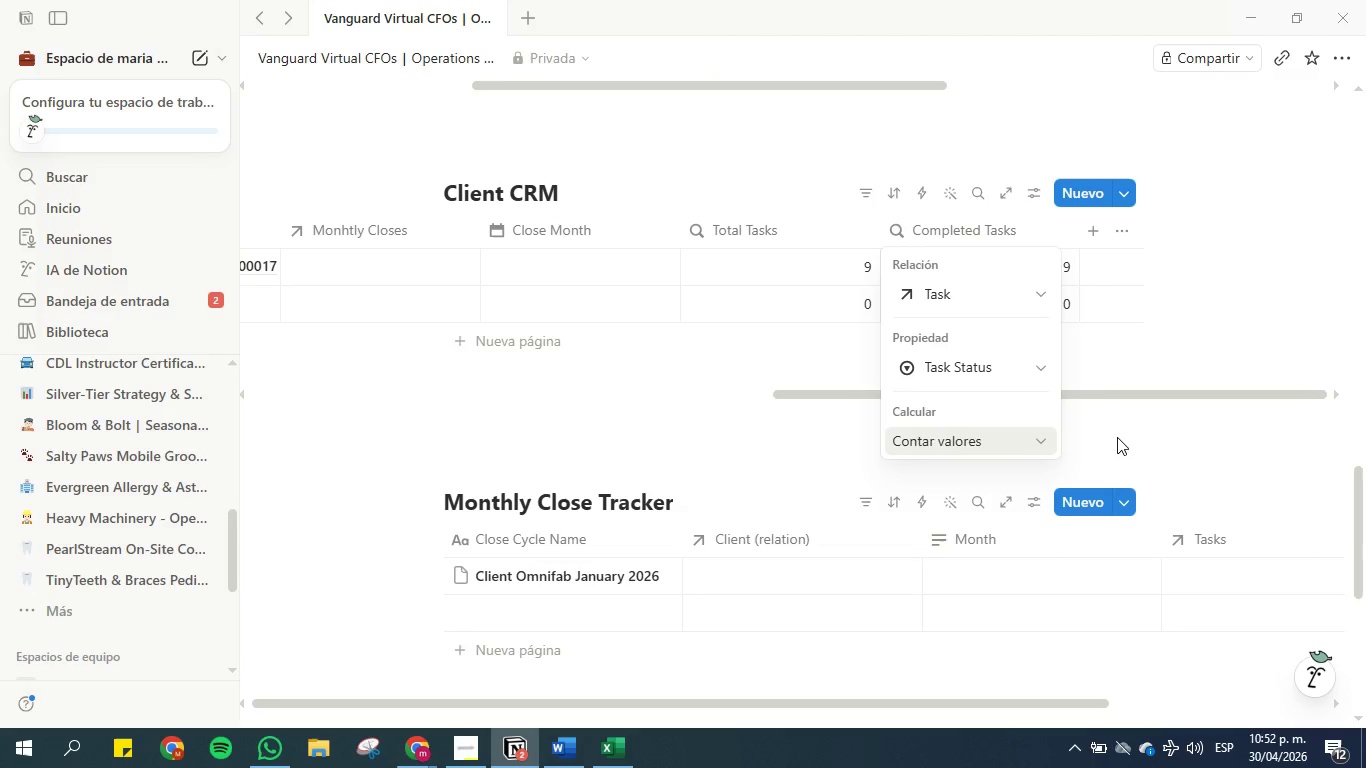 
left_click([1117, 437])
 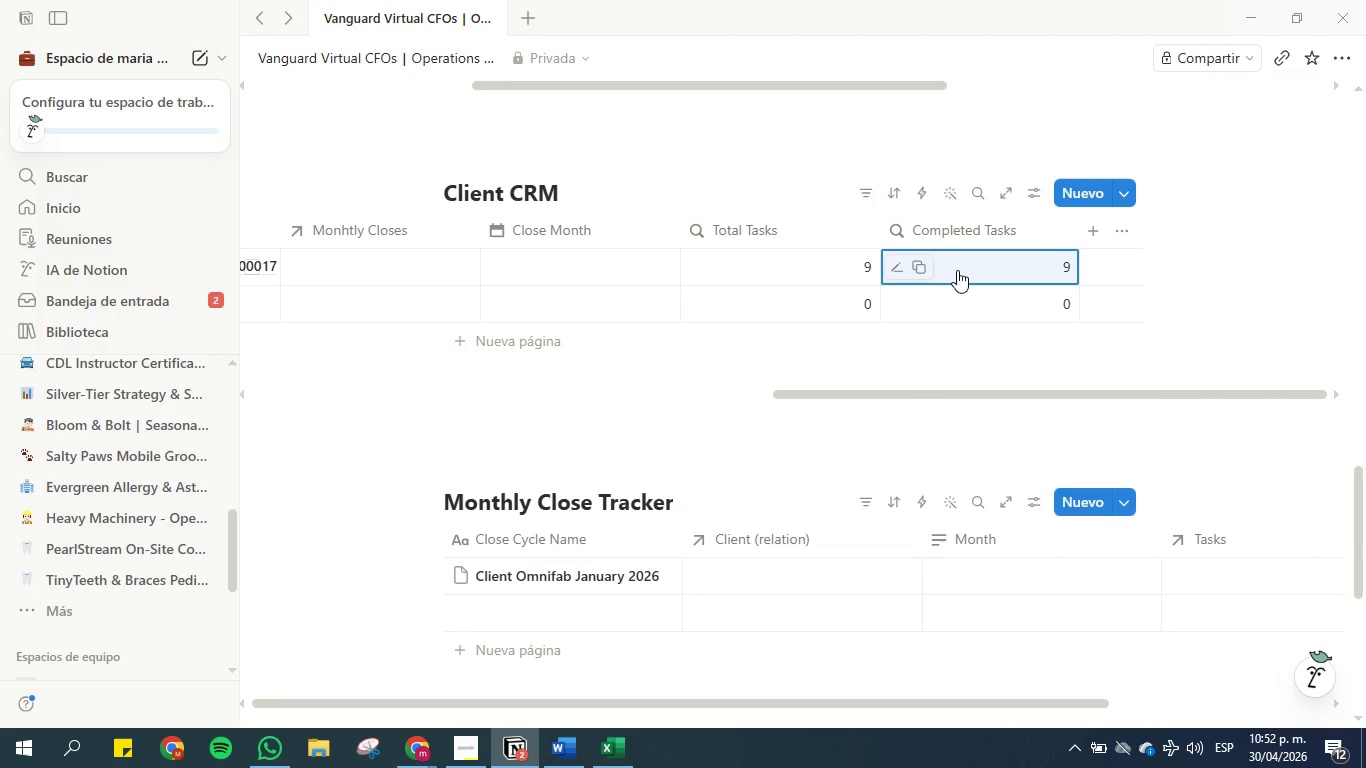 
left_click([957, 270])
 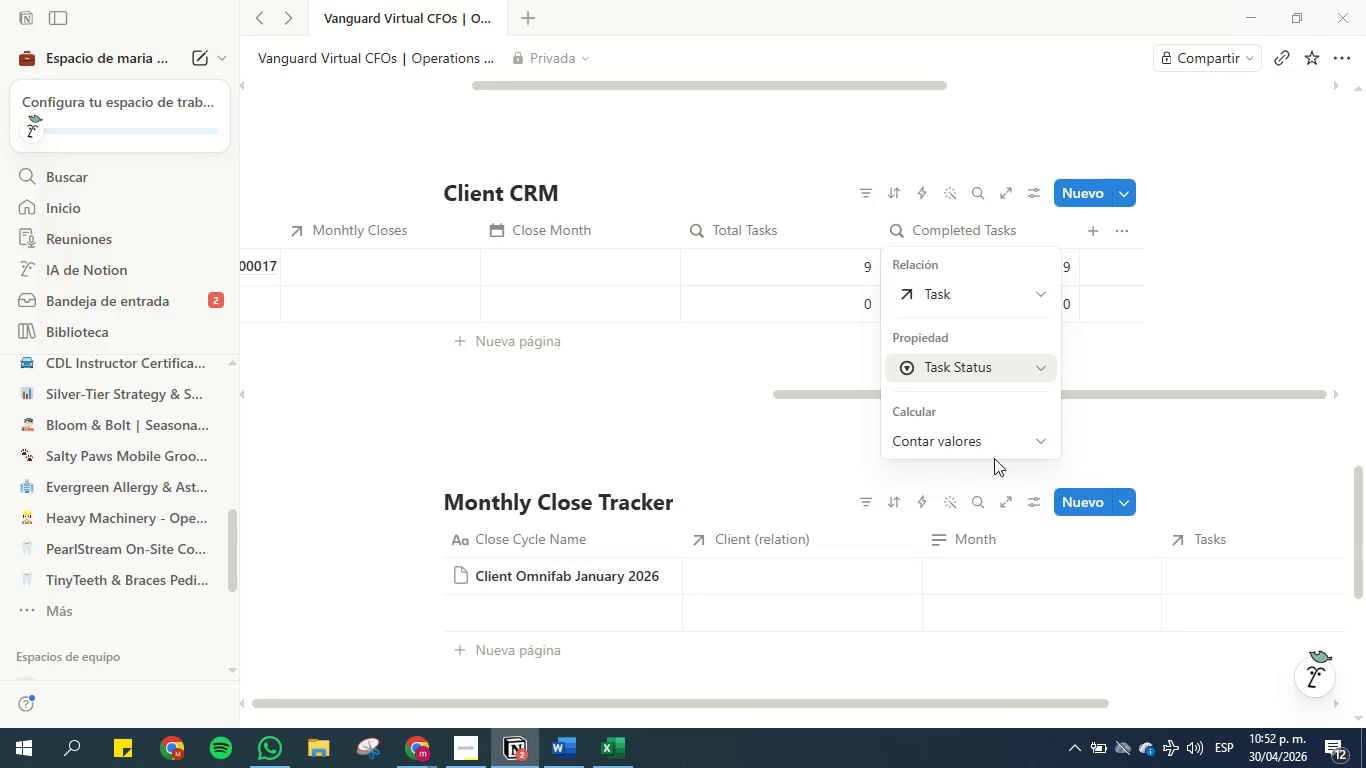 
left_click([1003, 445])
 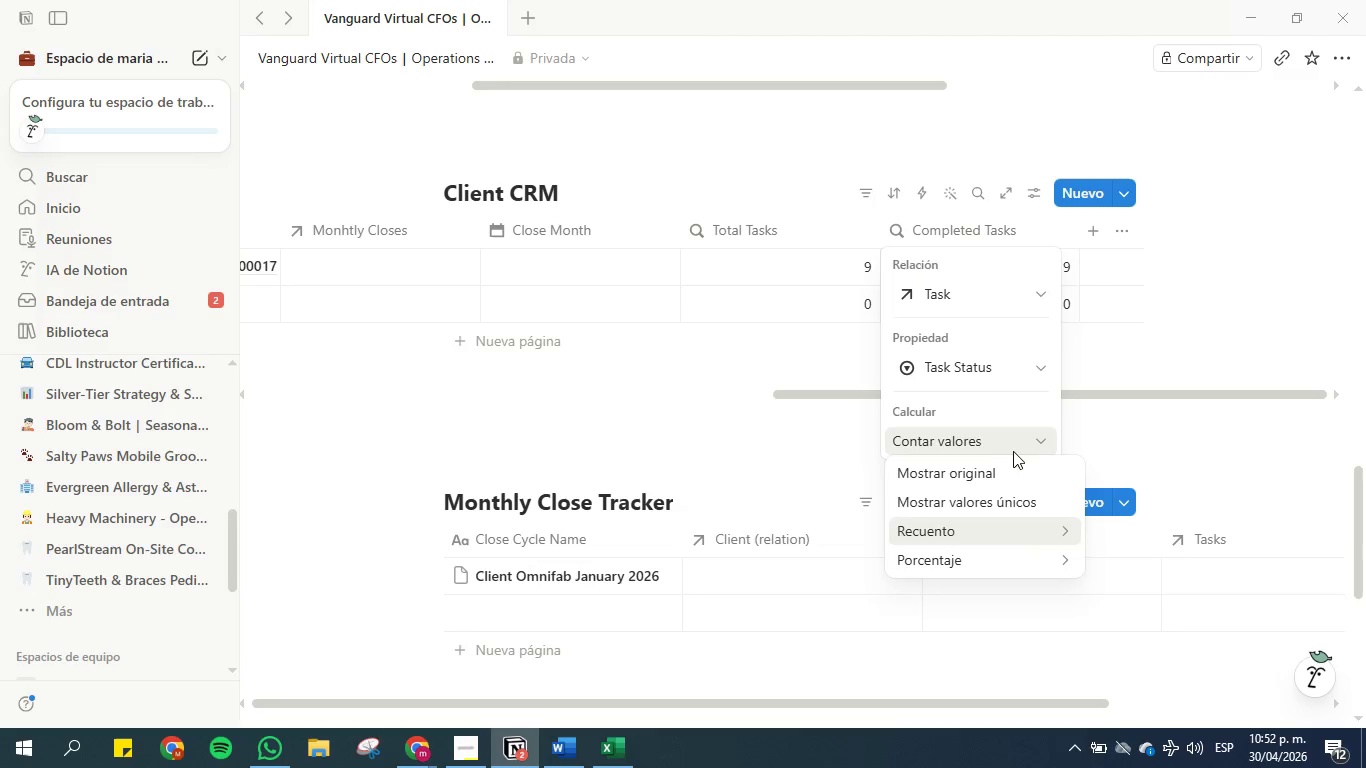 
mouse_move([1026, 495])
 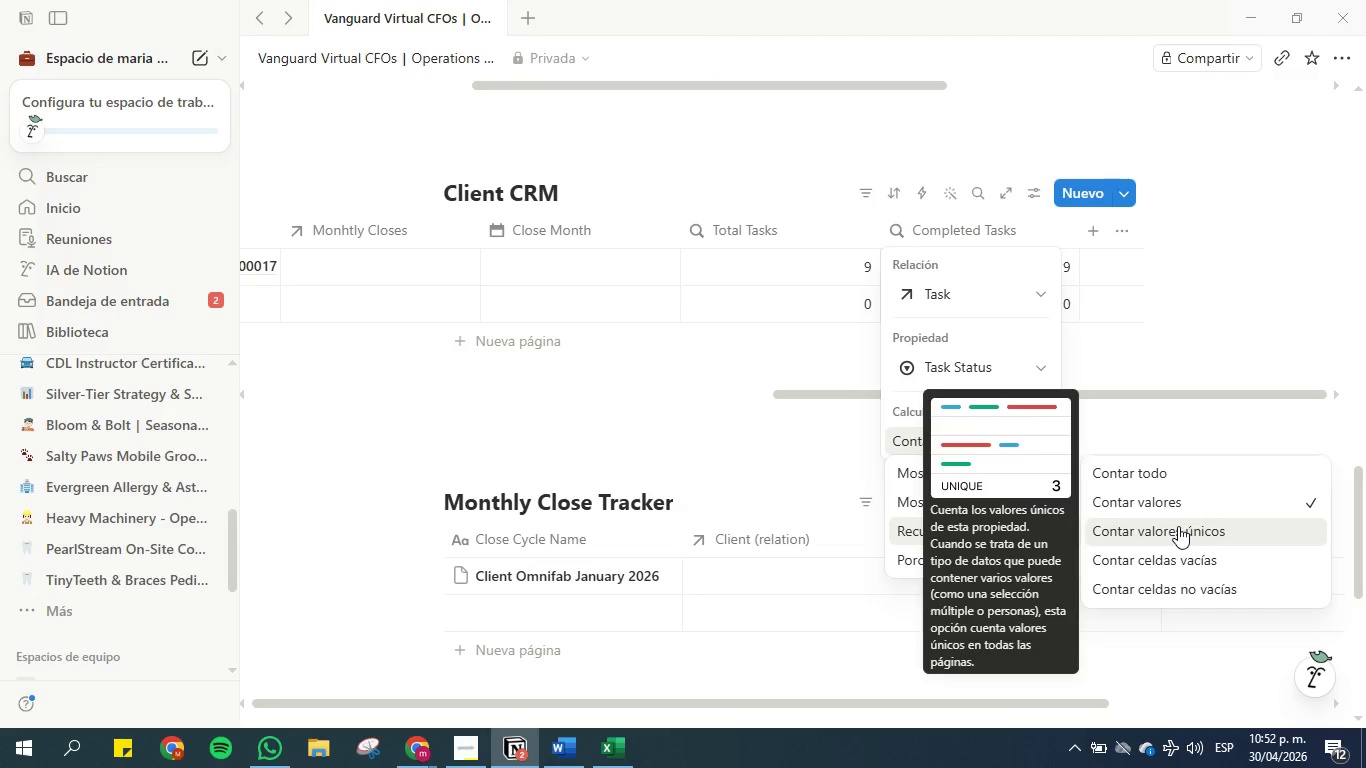 
left_click([1178, 526])
 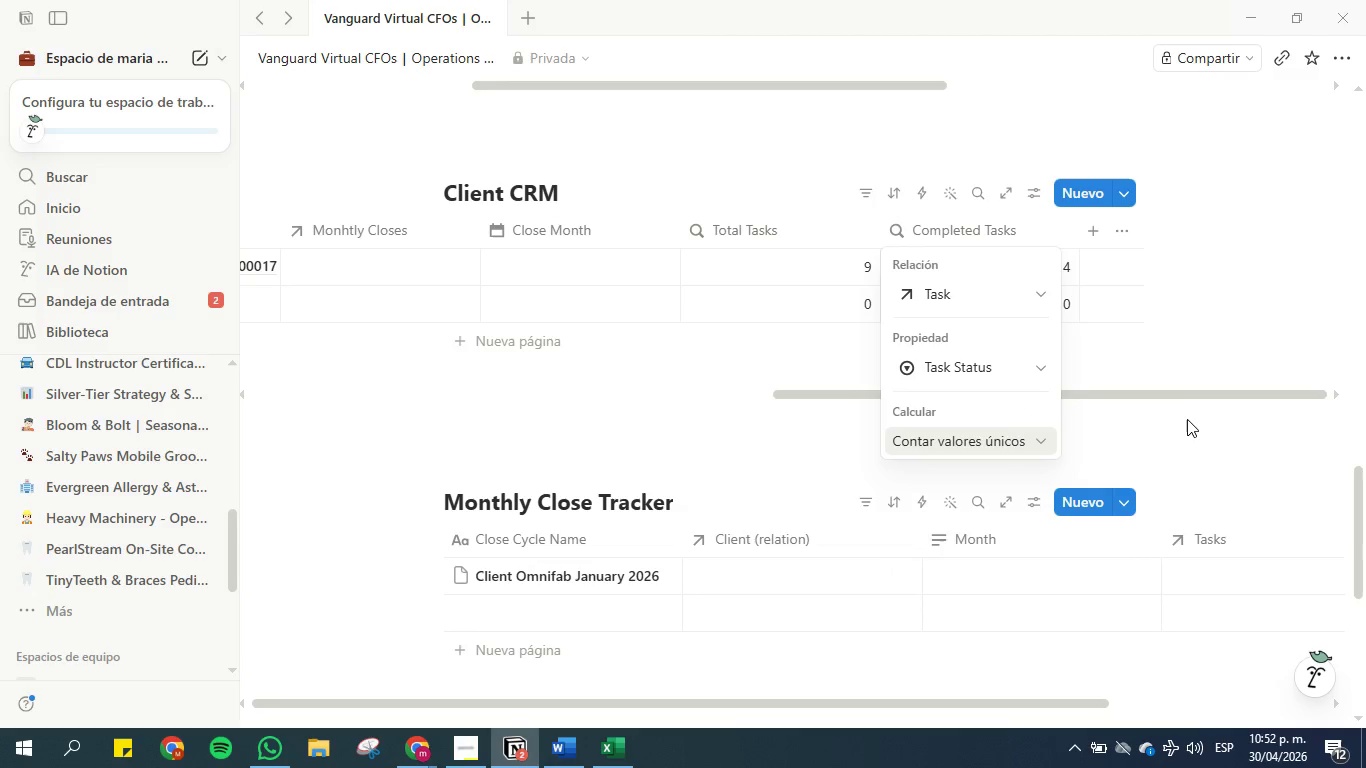 
left_click_drag(start_coordinate=[1187, 419], to_coordinate=[1186, 428])
 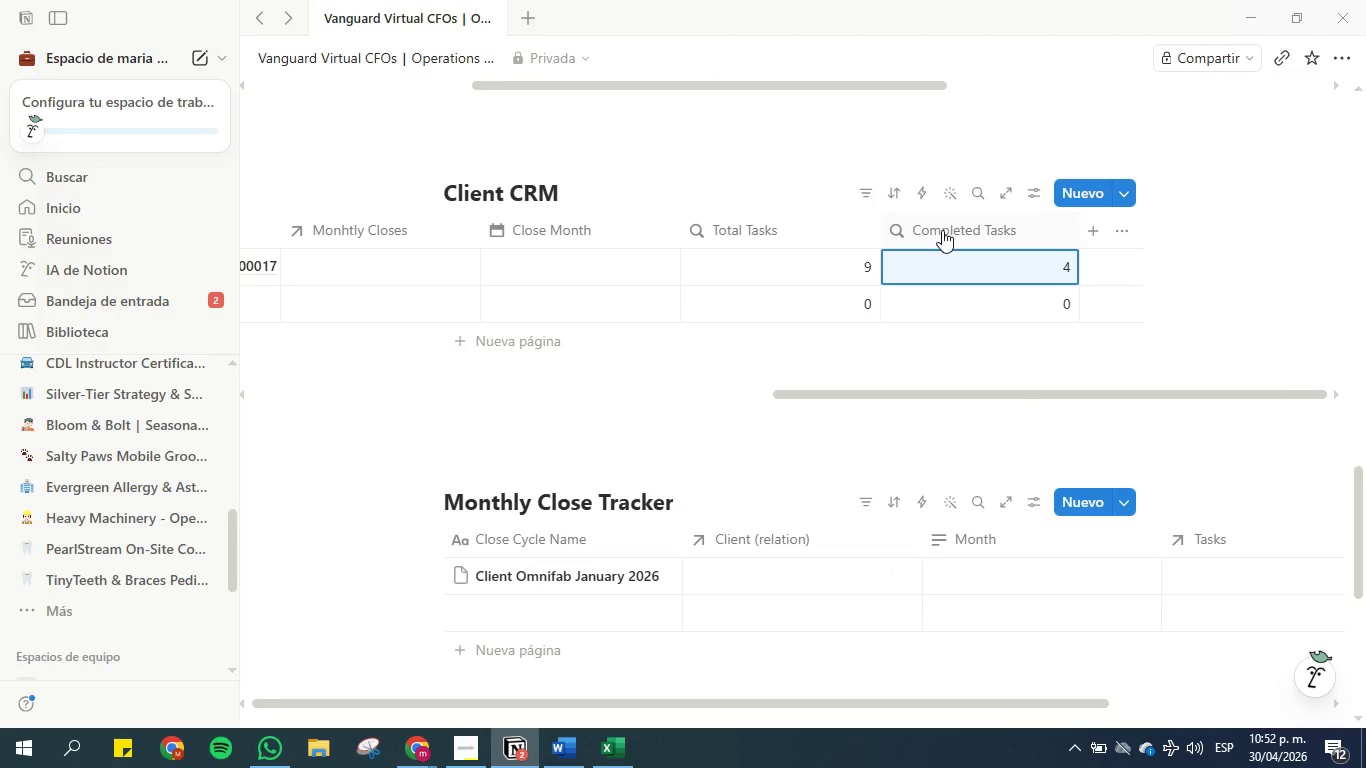 
wait(10.22)
 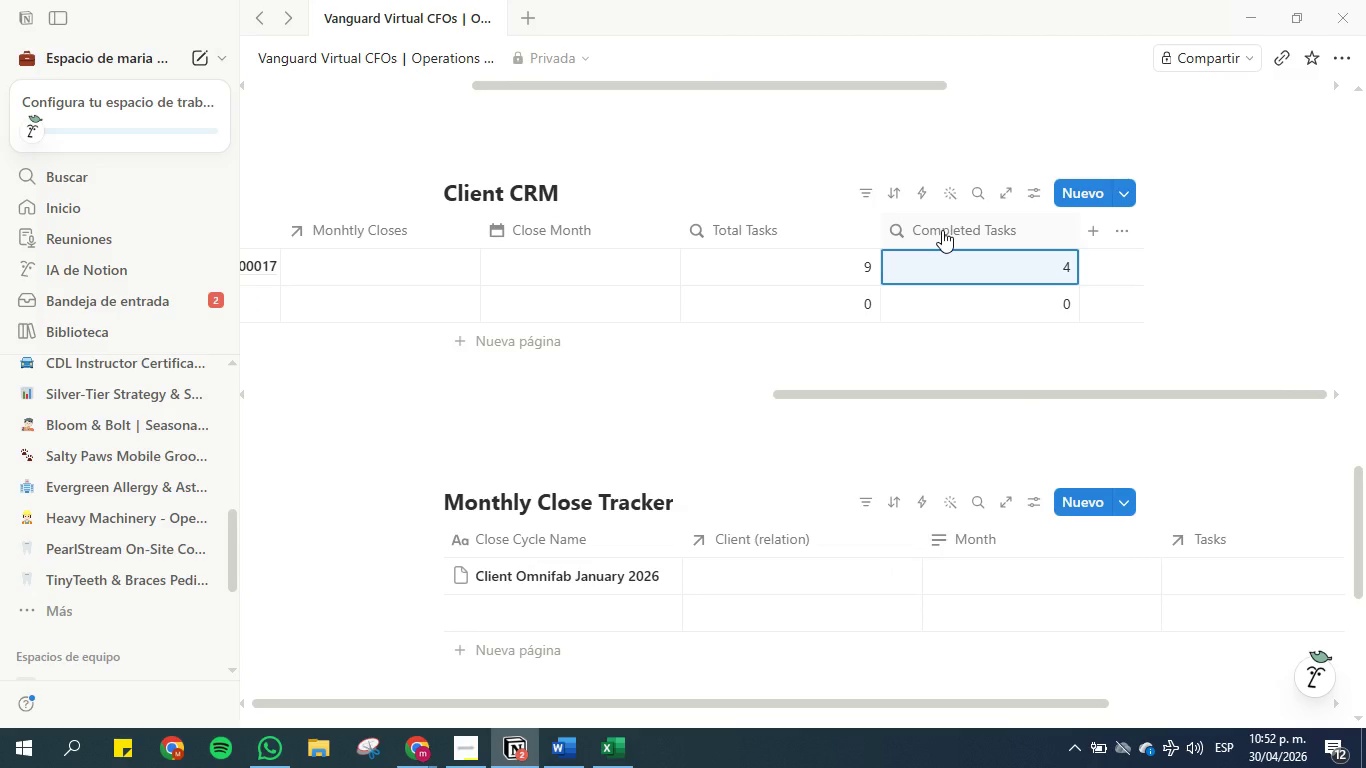 
left_click([941, 232])
 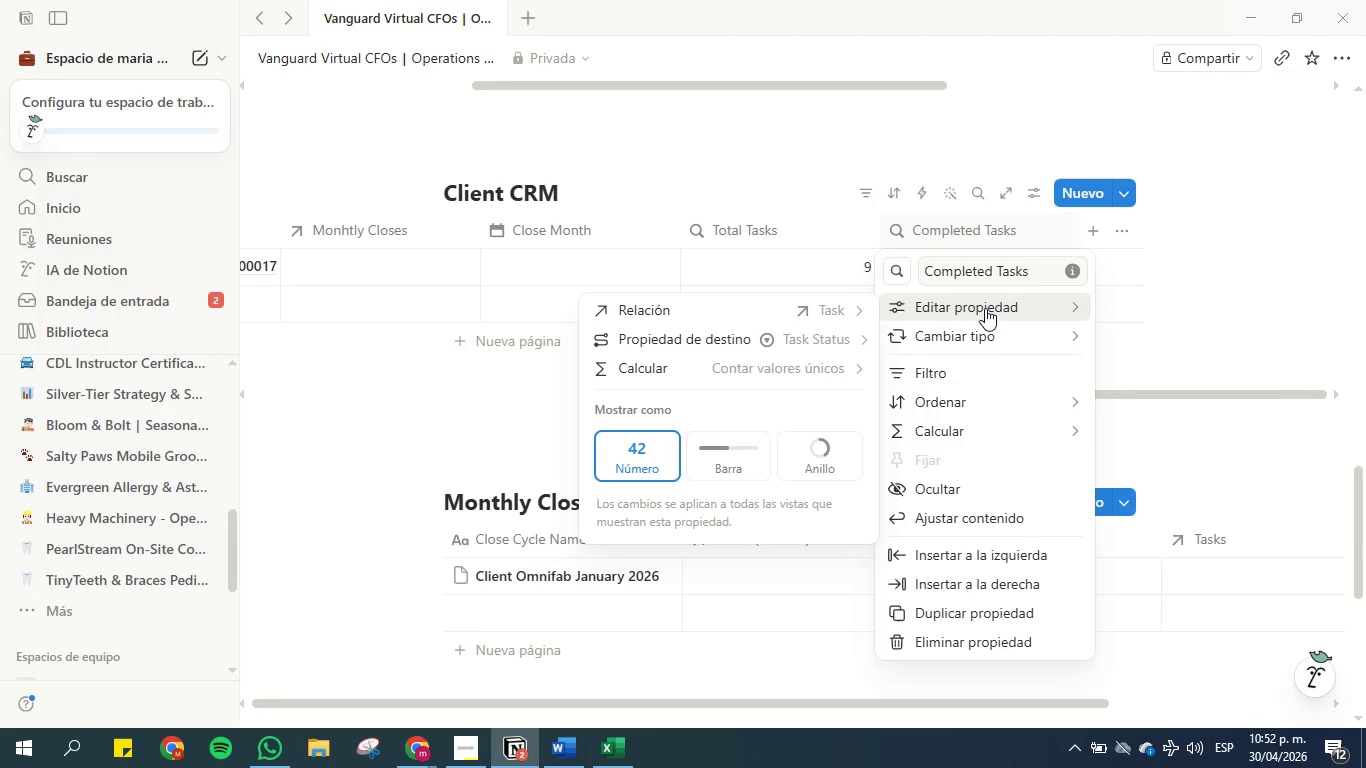 
wait(6.77)
 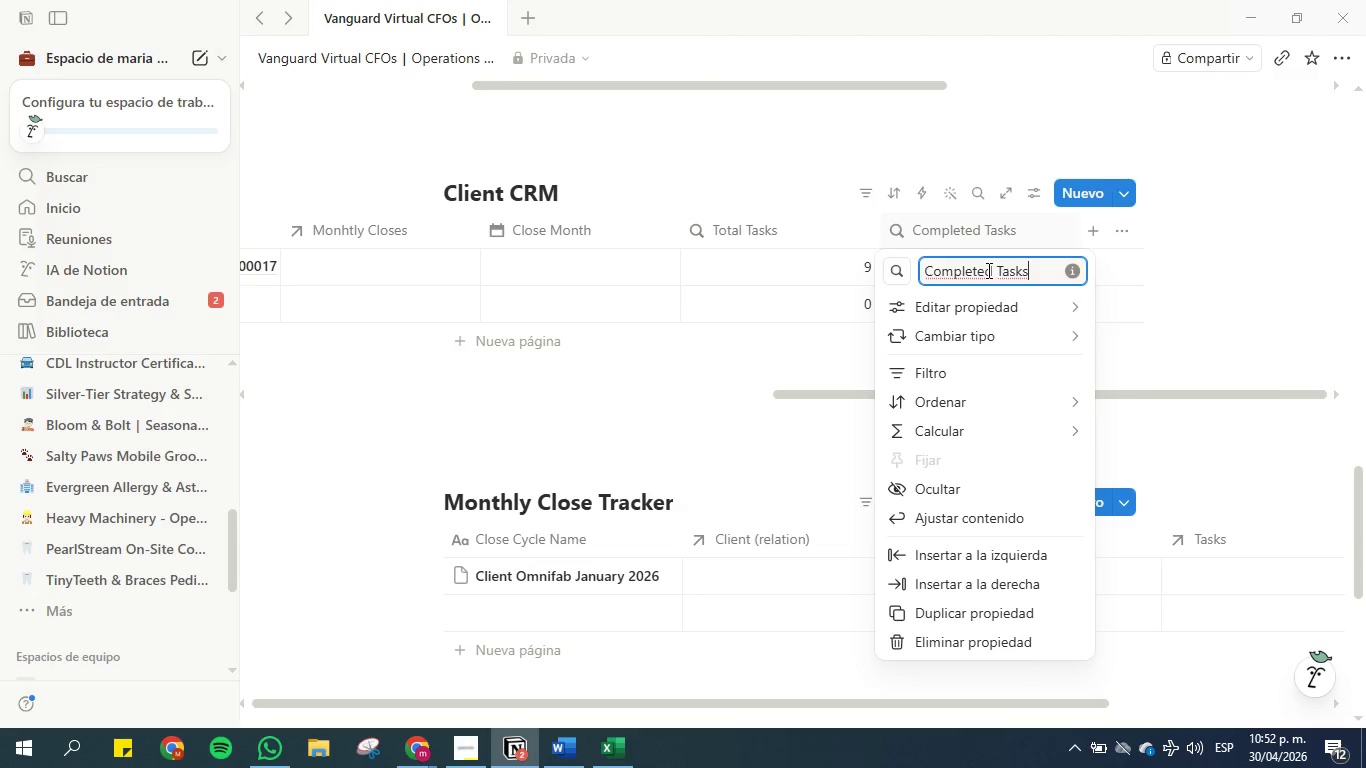 
mouse_move([900, 321])
 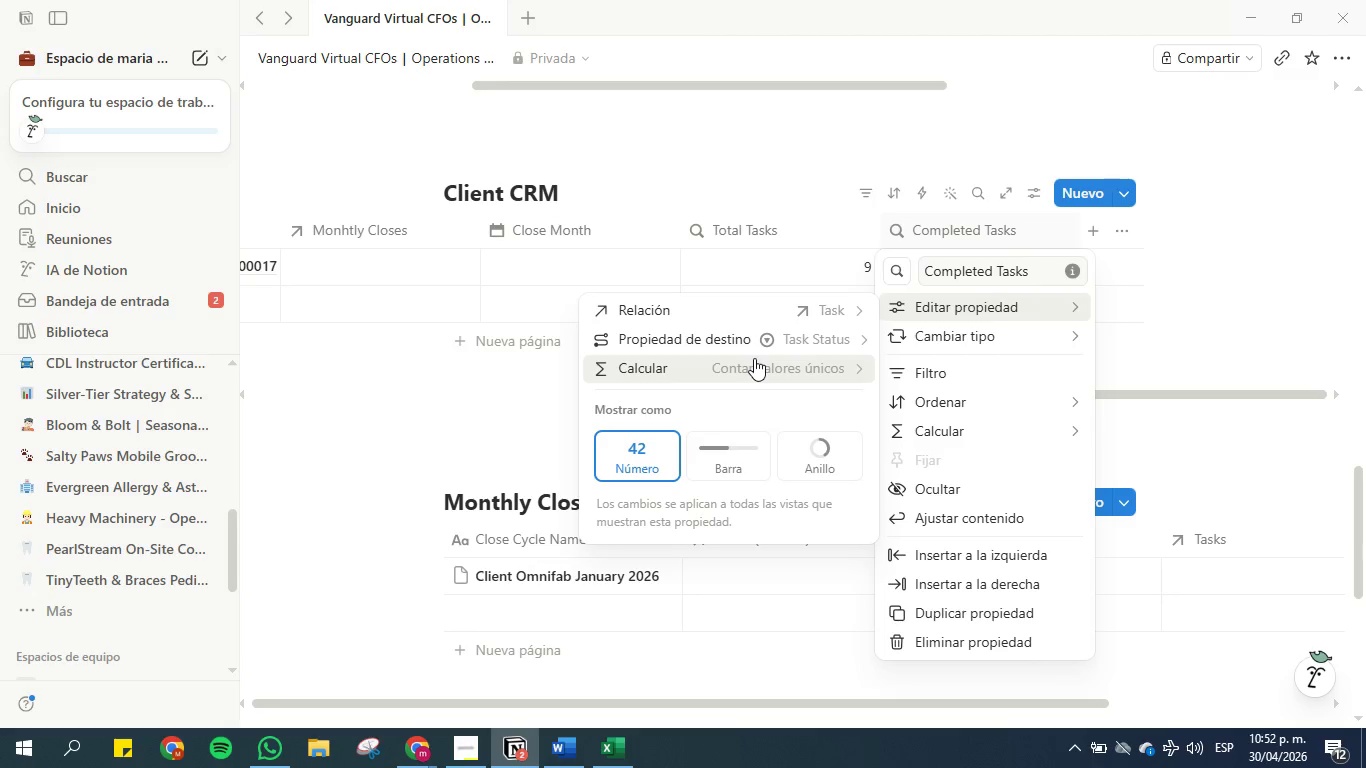 
mouse_move([989, 337])
 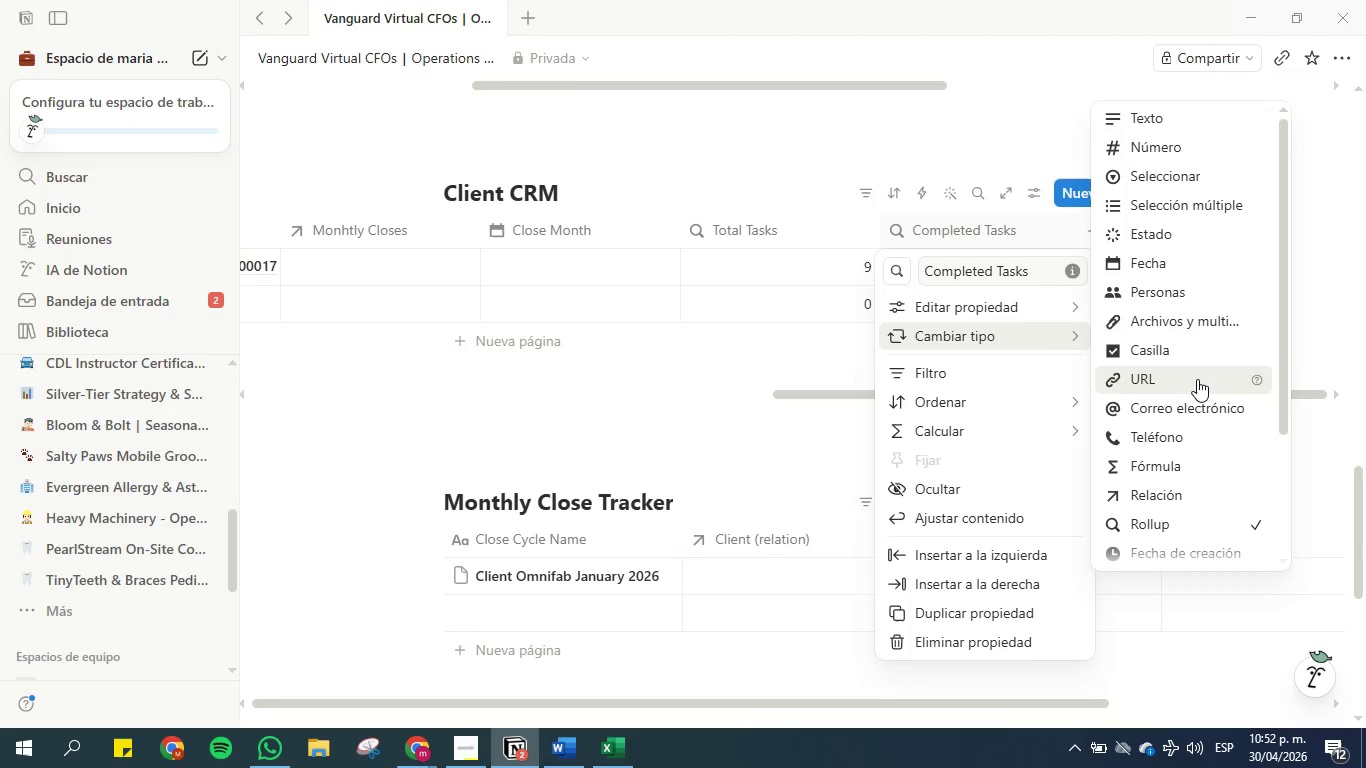 
scroll: coordinate [1193, 435], scroll_direction: down, amount: 3.0
 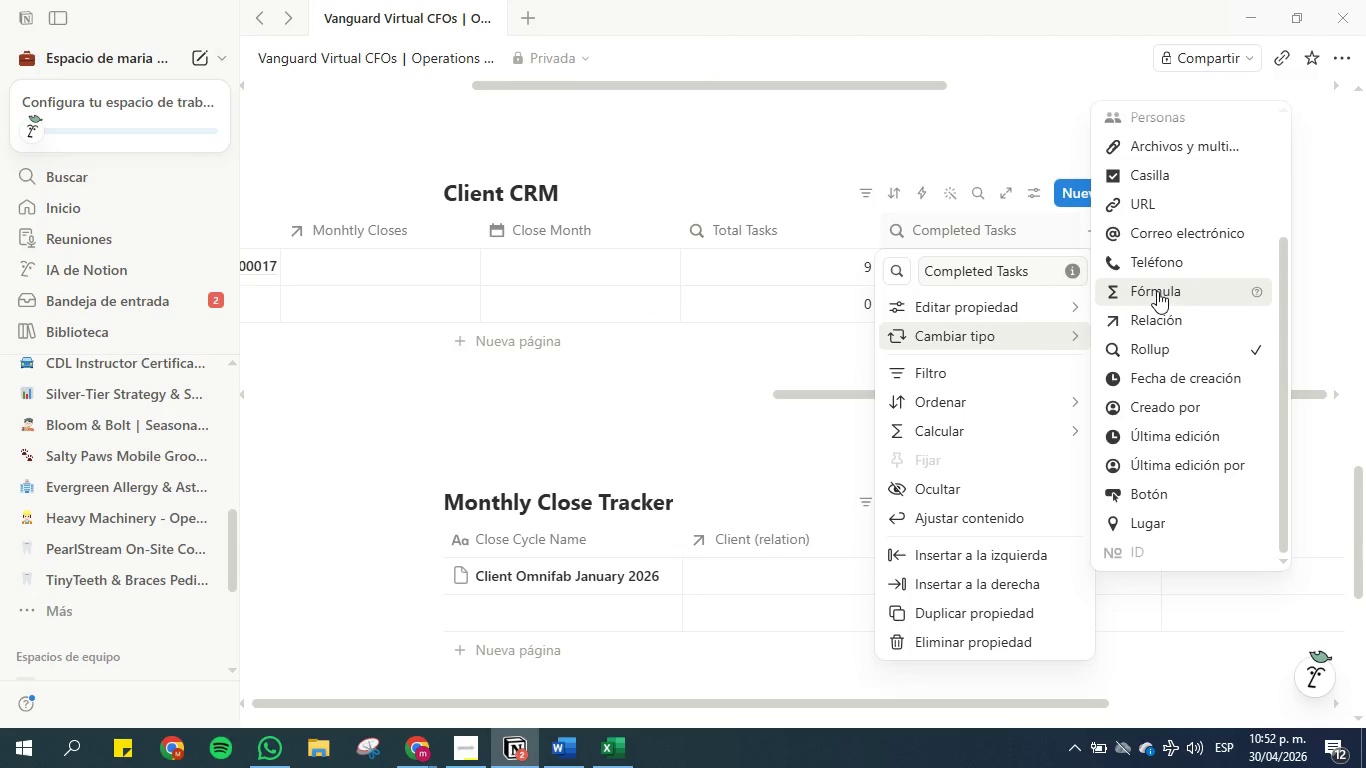 
left_click([1157, 291])
 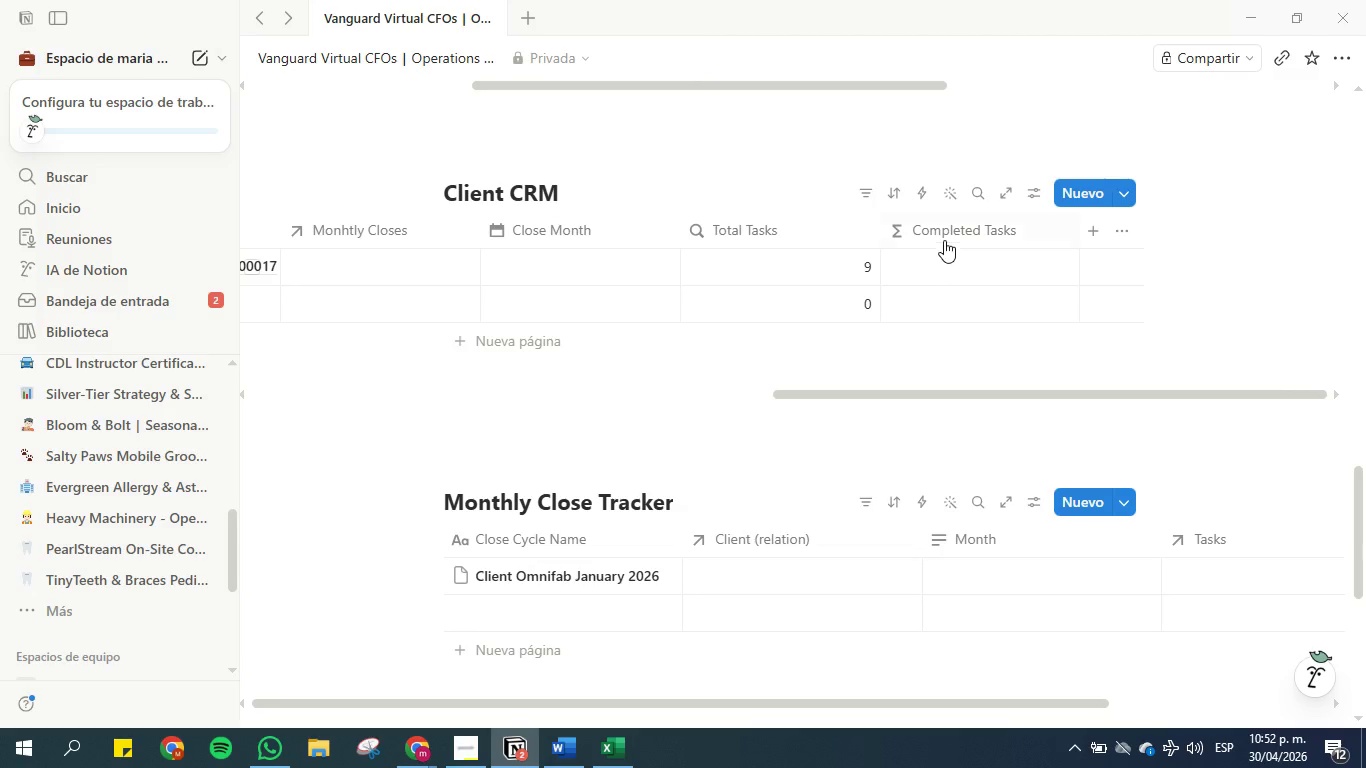 
left_click_drag(start_coordinate=[891, 391], to_coordinate=[791, 392])
 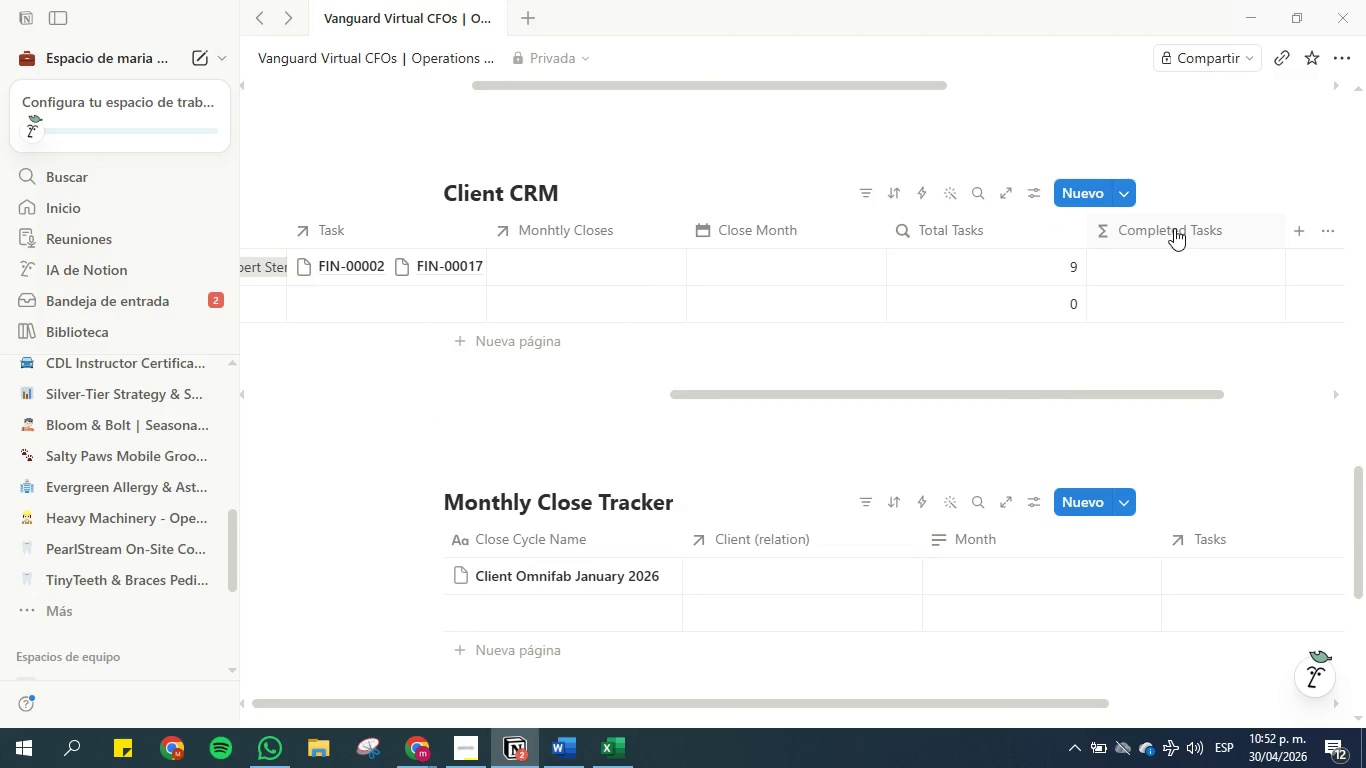 
left_click([1174, 228])
 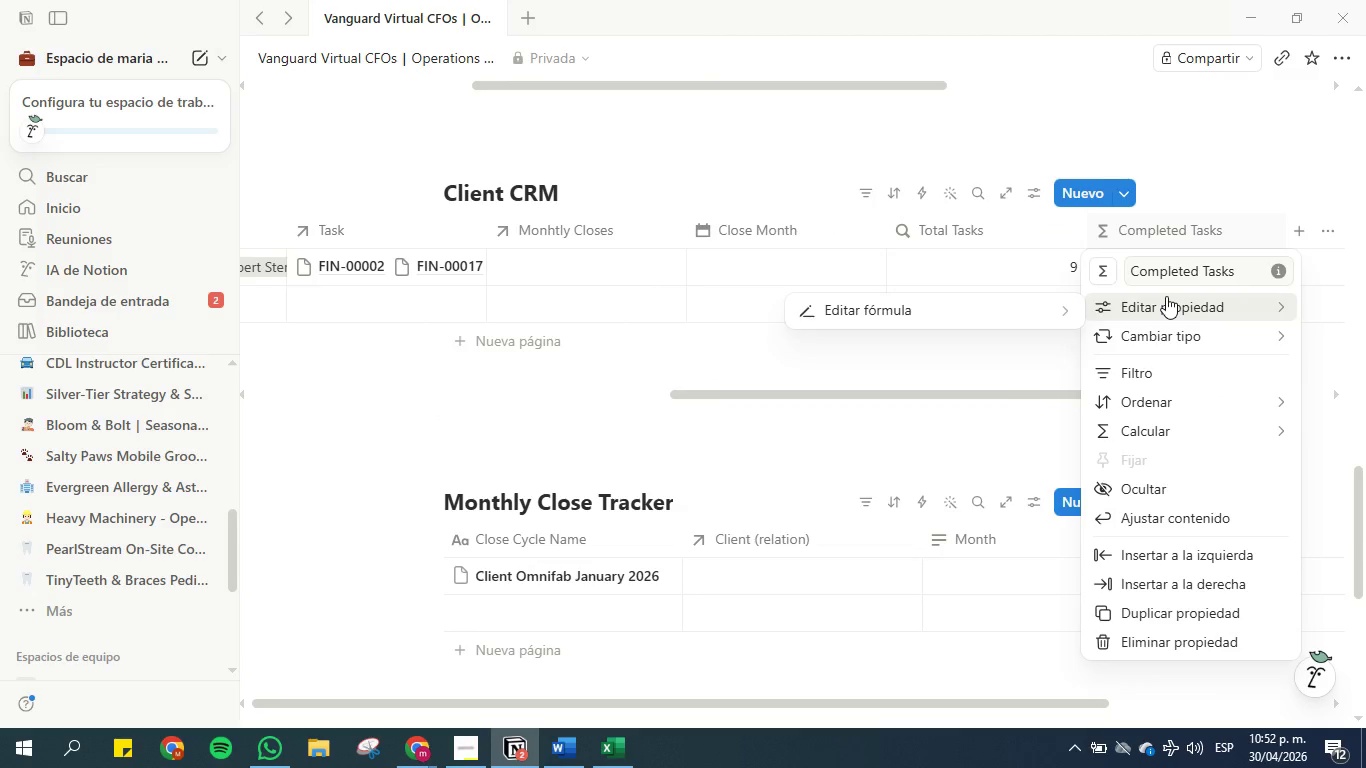 
left_click([955, 311])
 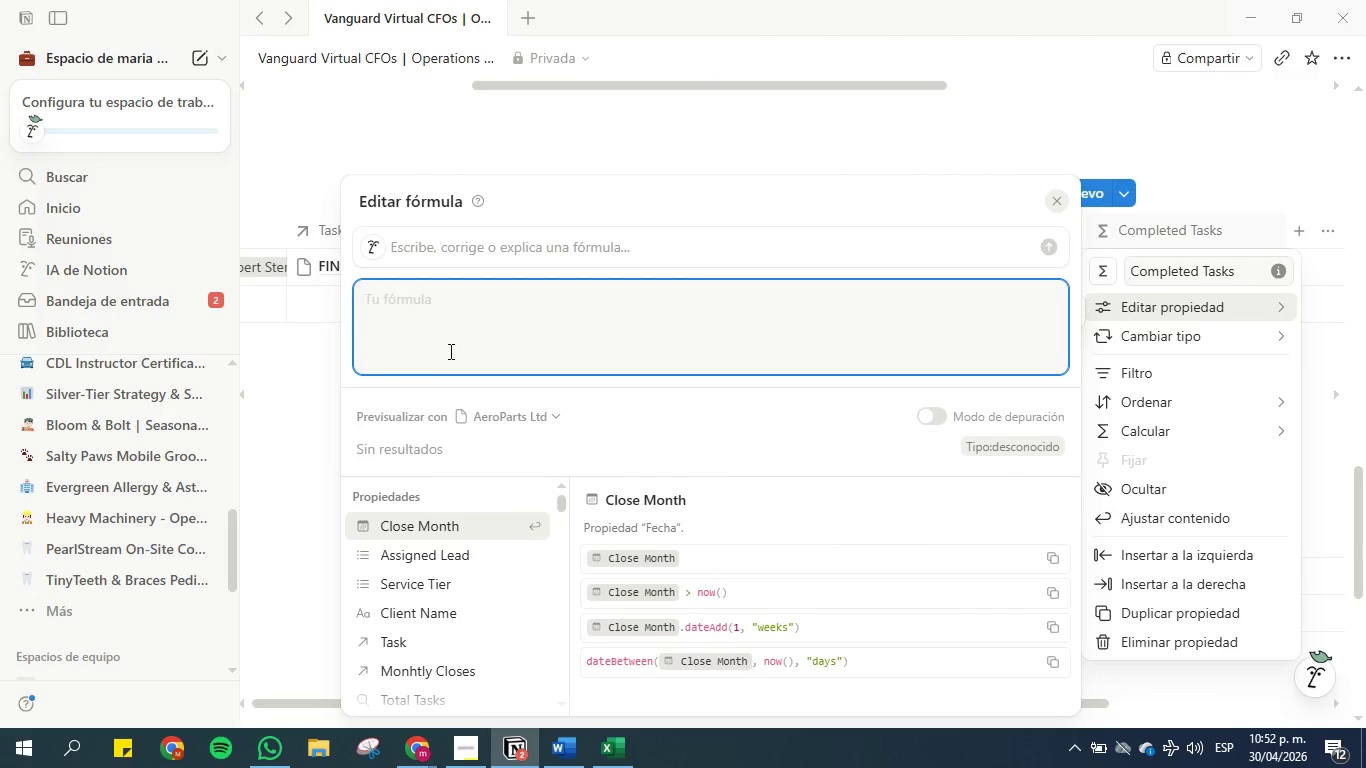 
left_click([451, 326])
 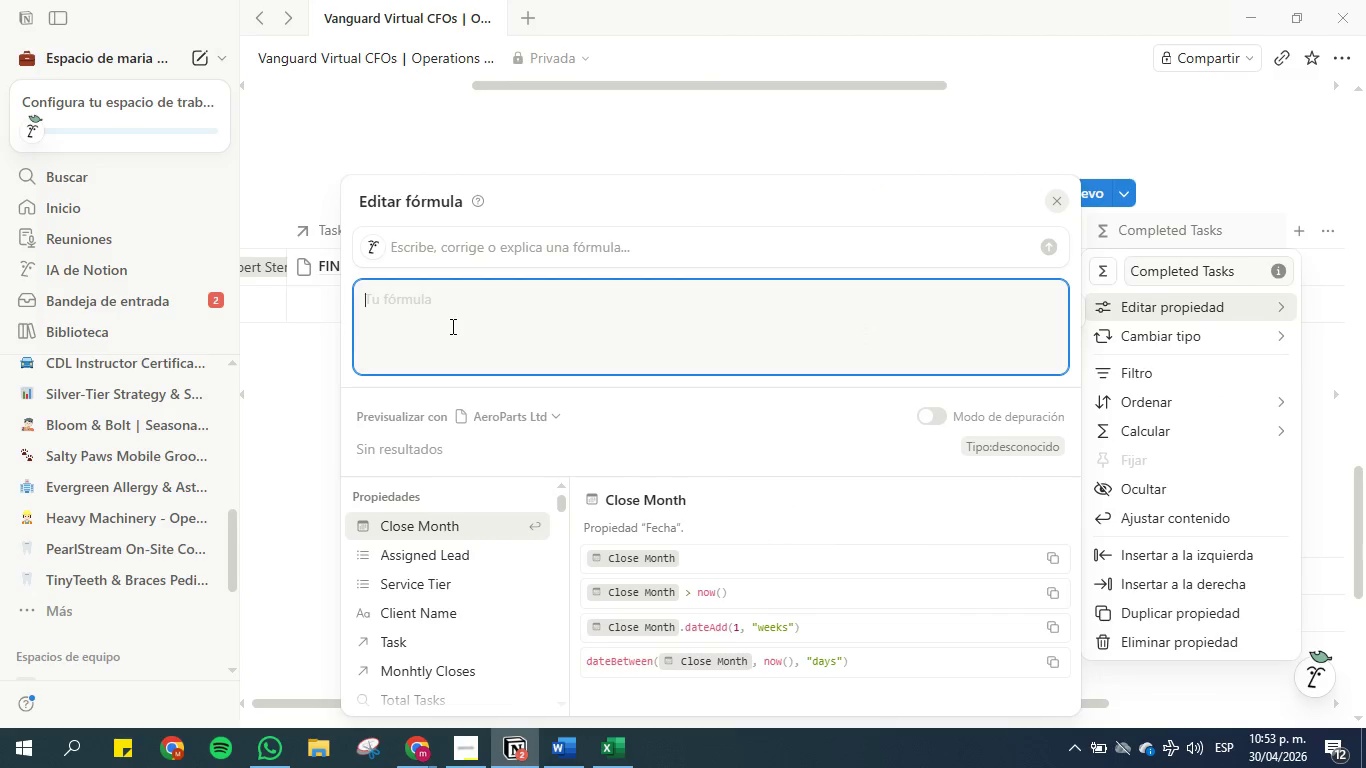 
type(Bas)
key(Backspace)
key(Backspace)
key(Backspace)
 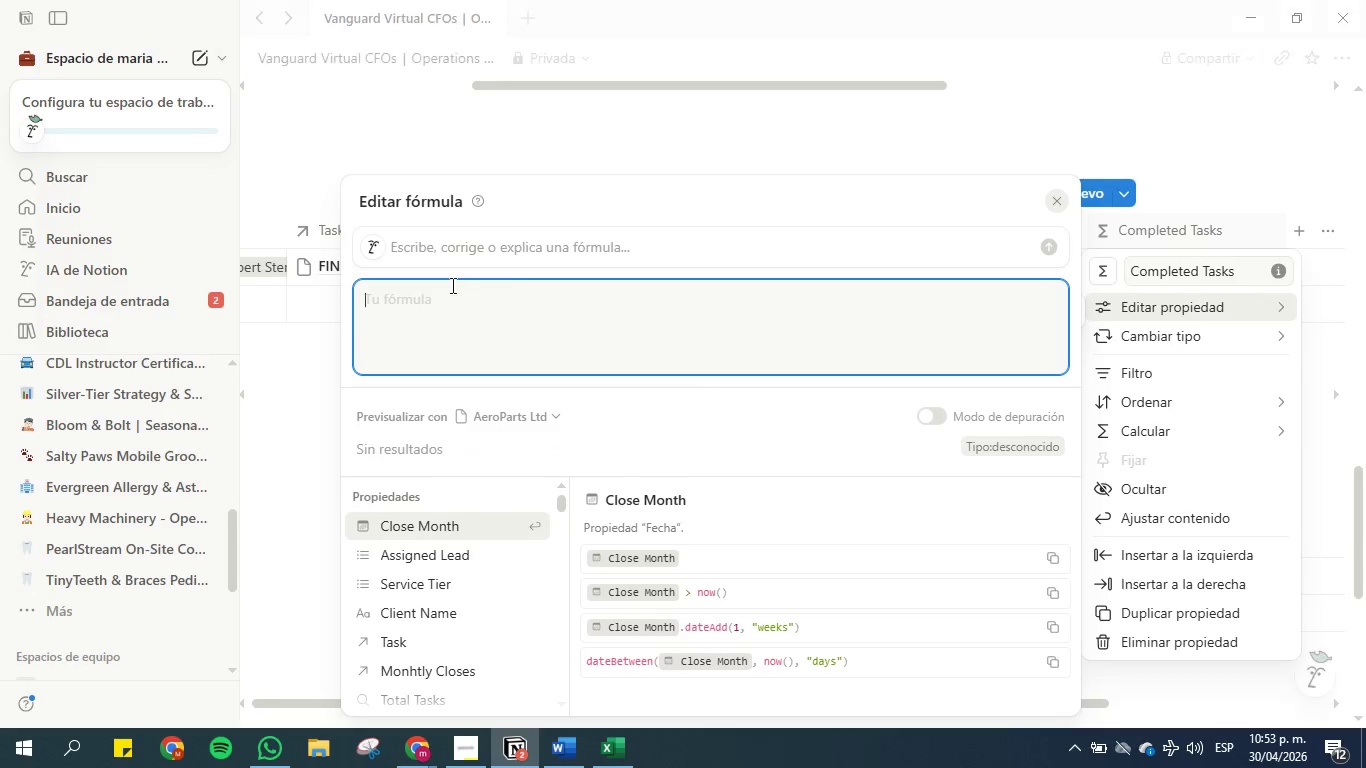 
left_click([476, 244])
 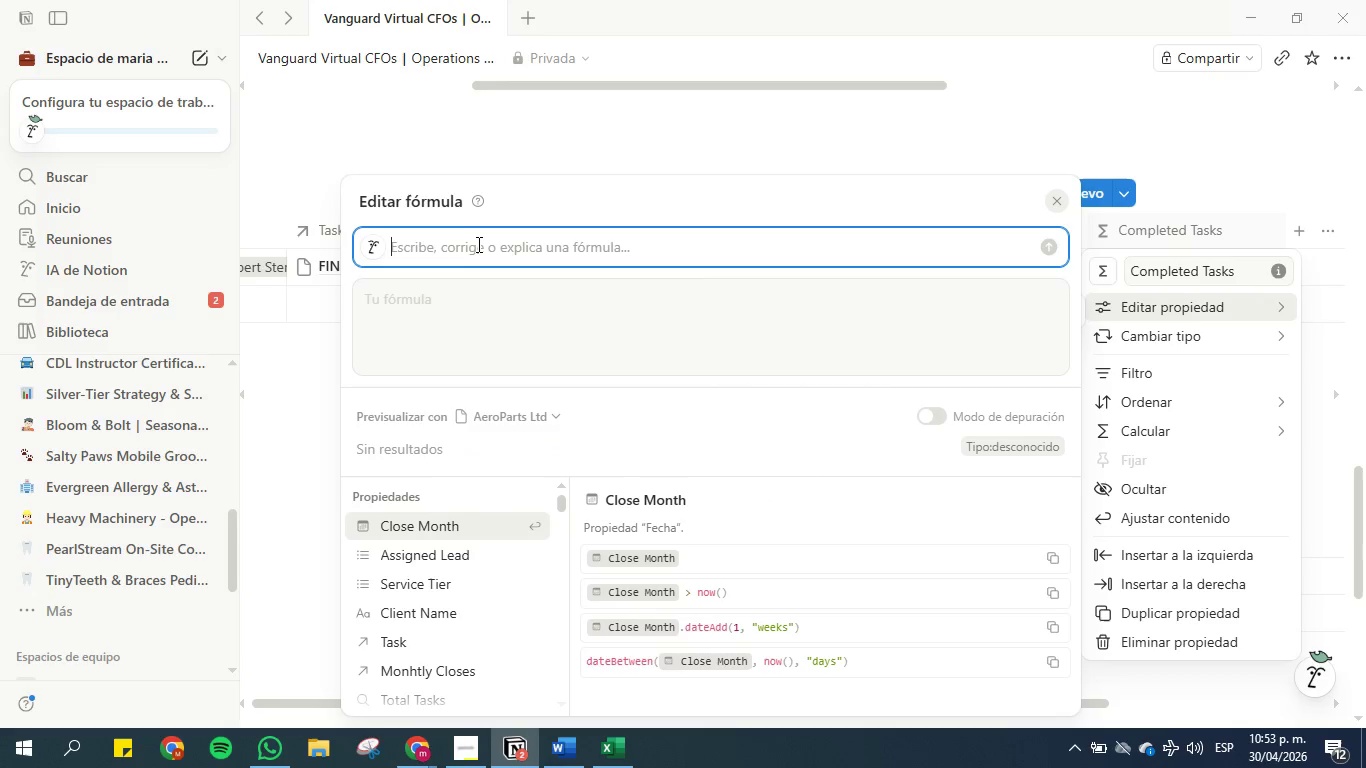 
type(Basado en el numero de tareas relacionadas dame el numero de esas atreas qu)
key(Backspace)
type( tareas que tienen el estado )
 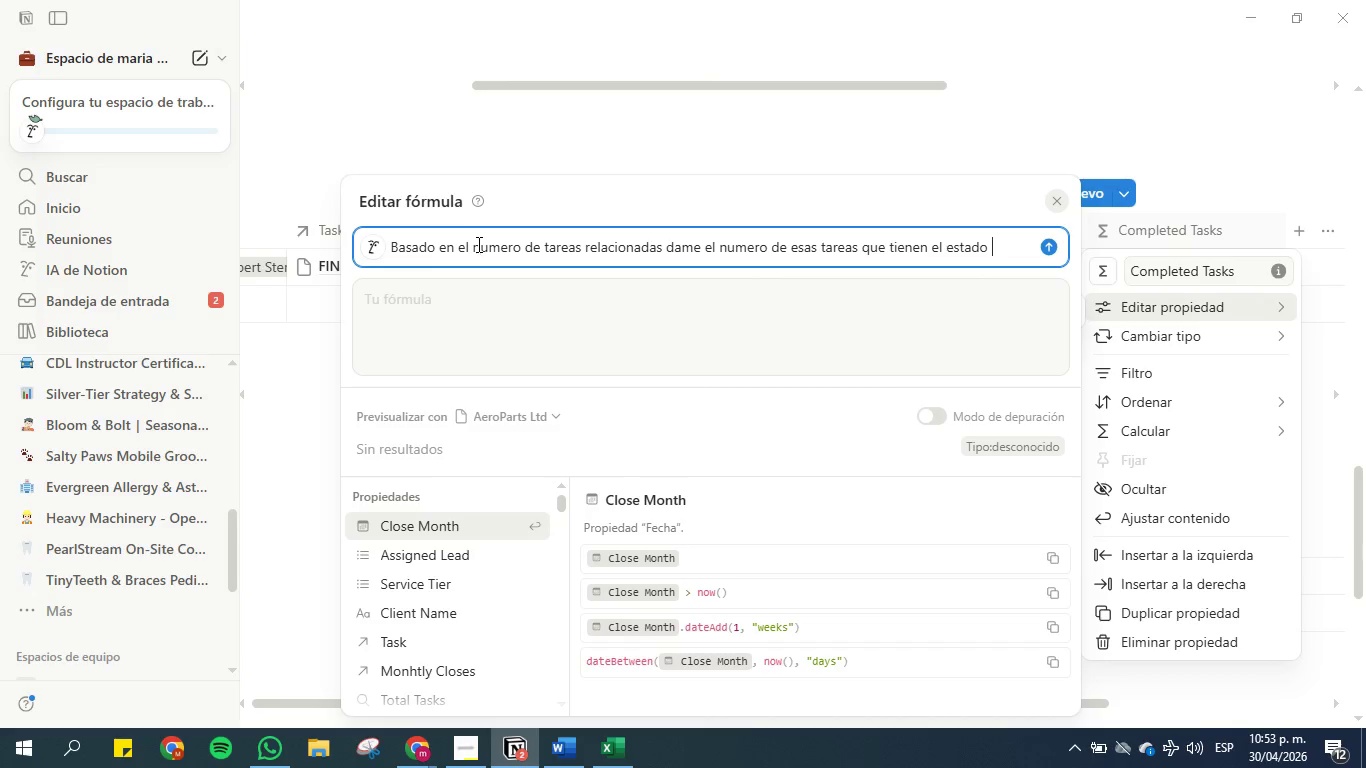 
left_click([615, 745])
 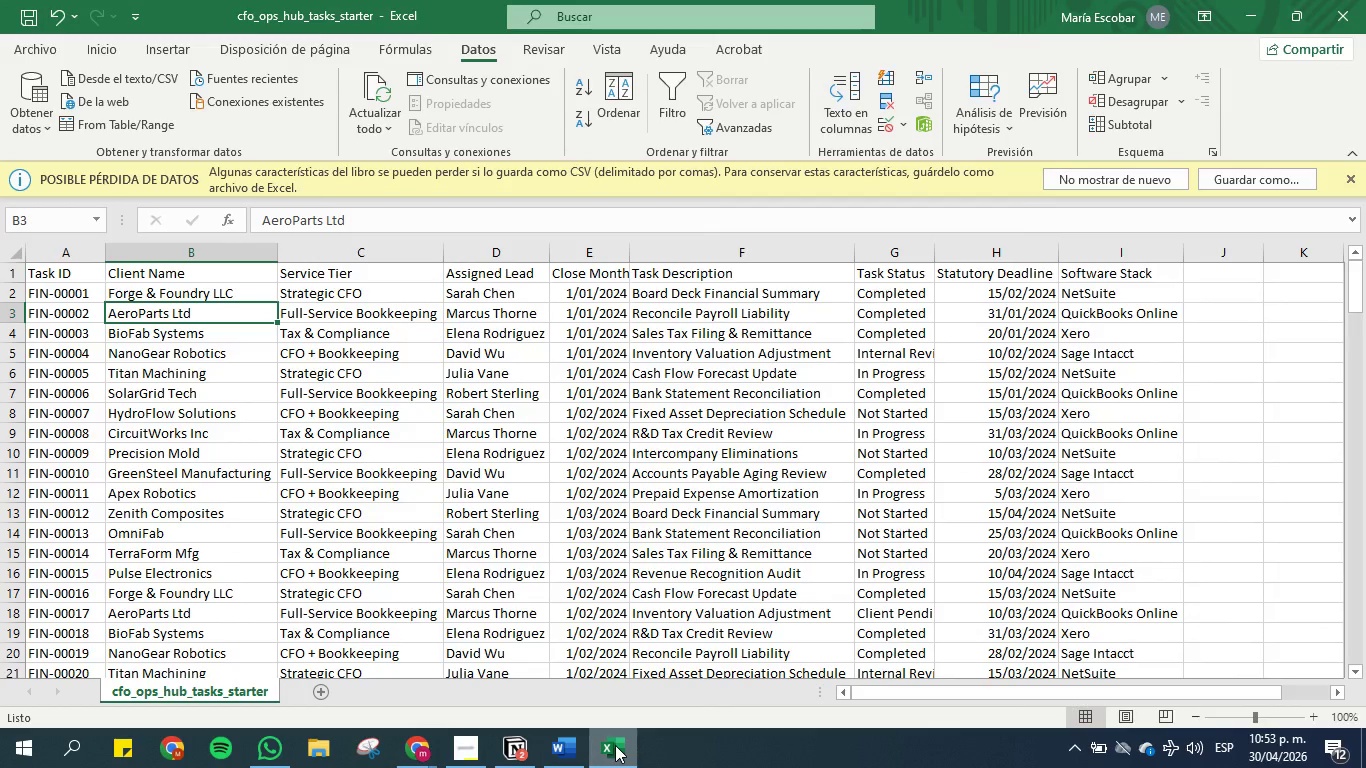 
left_click([615, 745])
 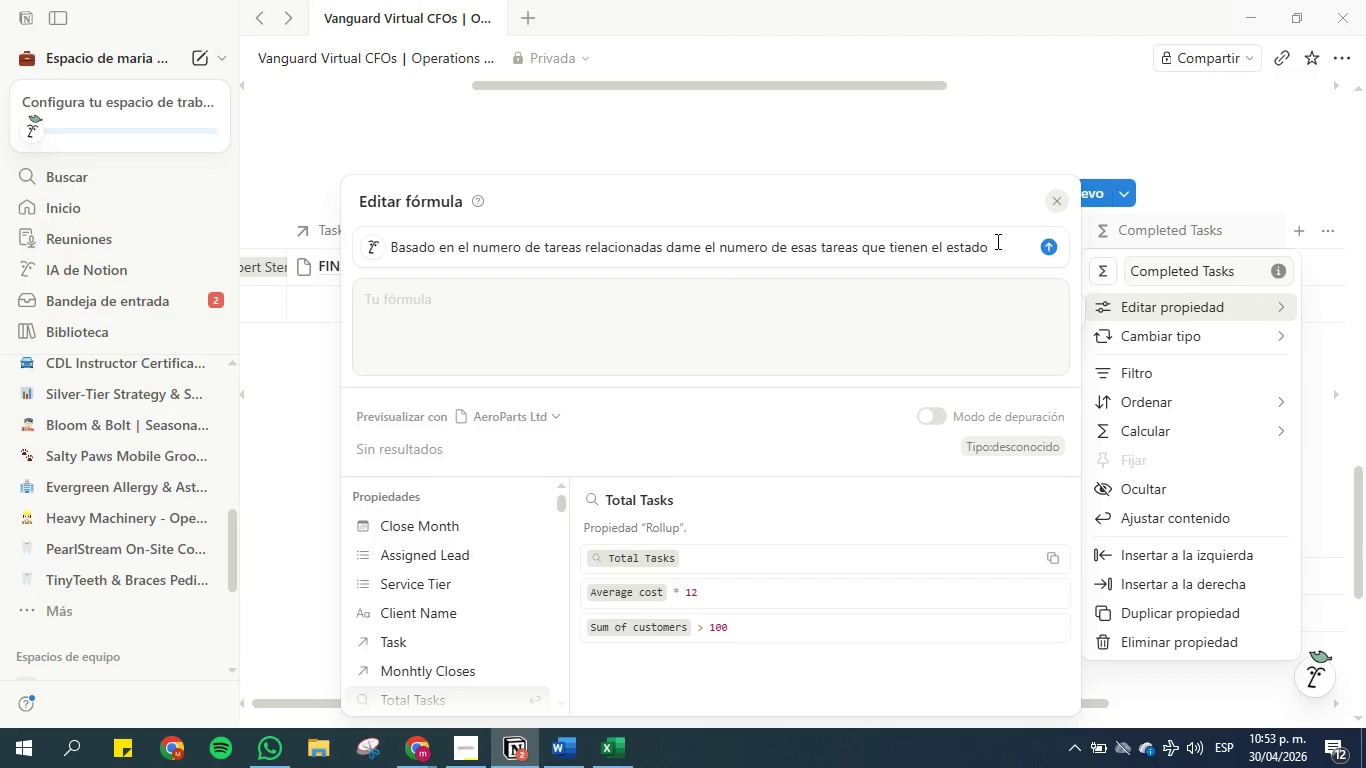 
left_click([996, 241])
 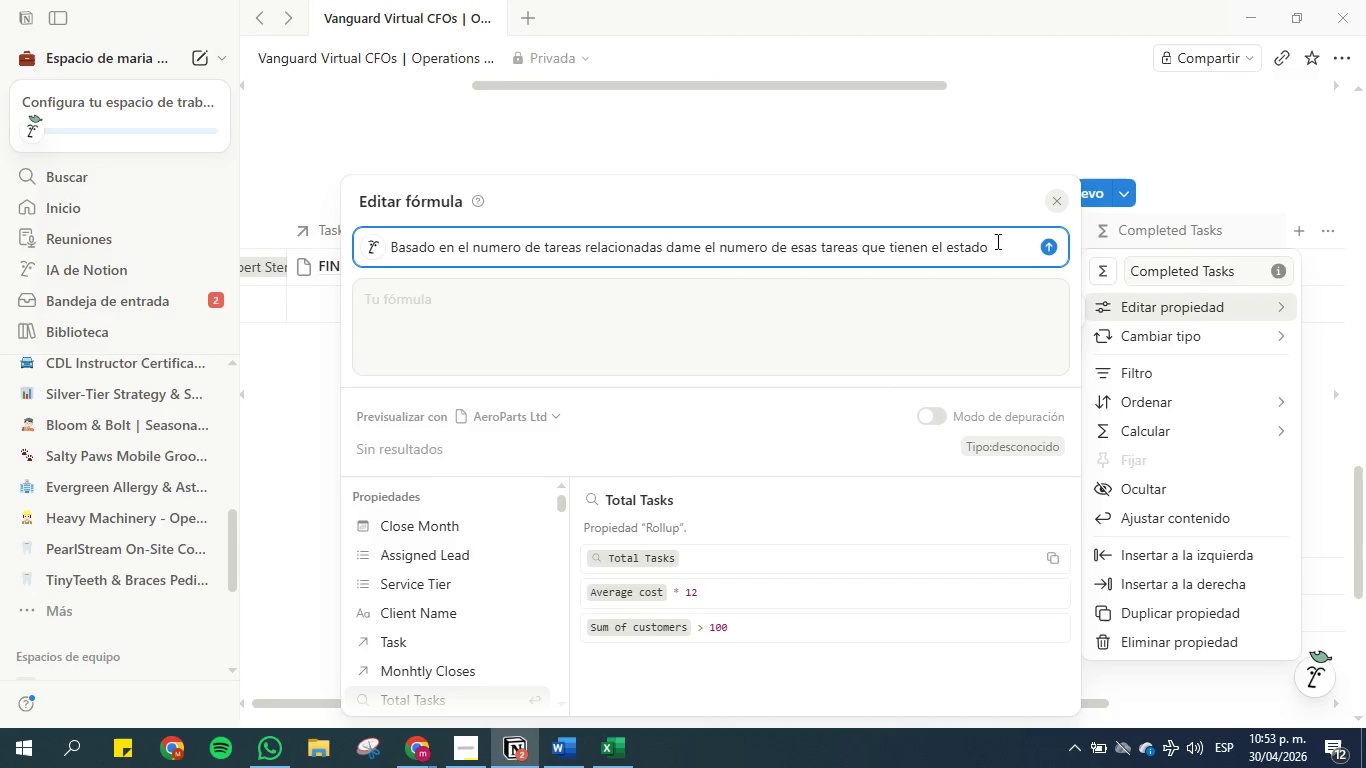 
type(completd )
 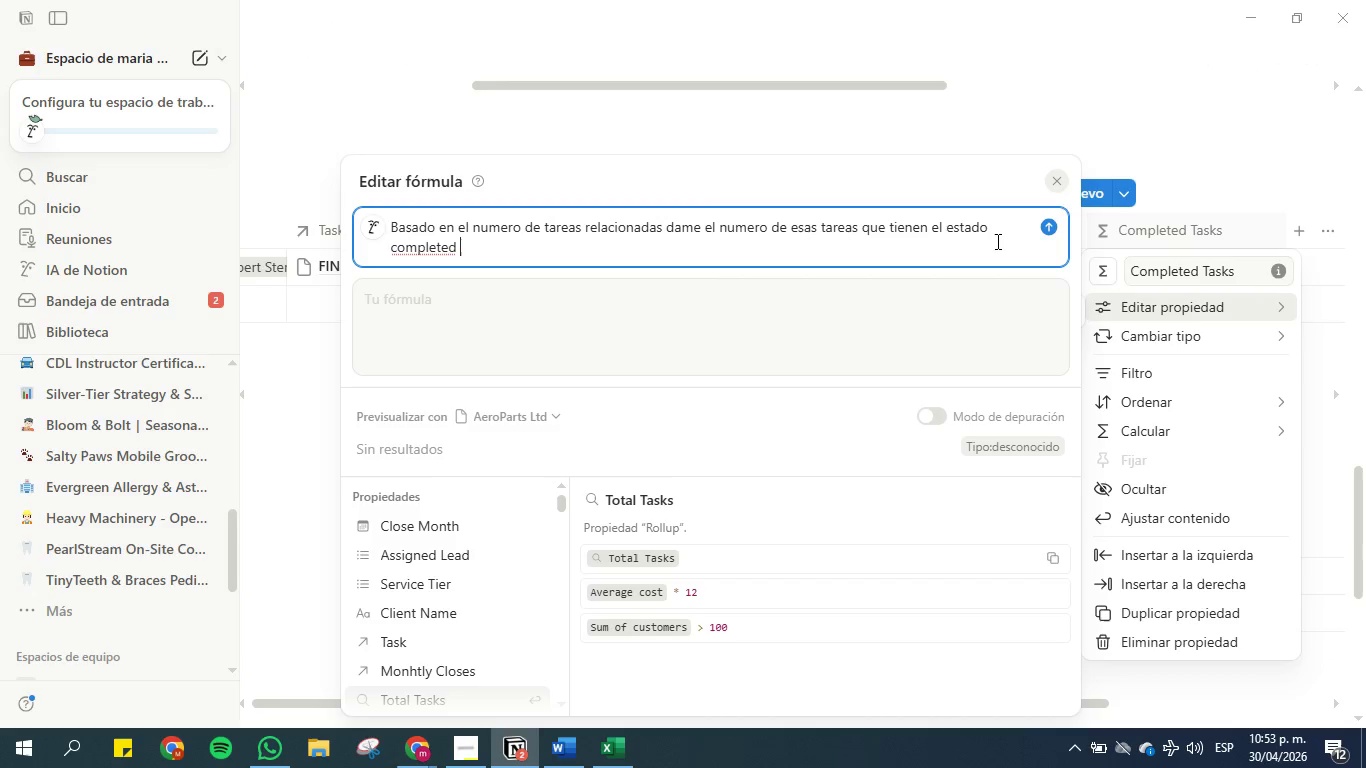 
left_click([1049, 221])
 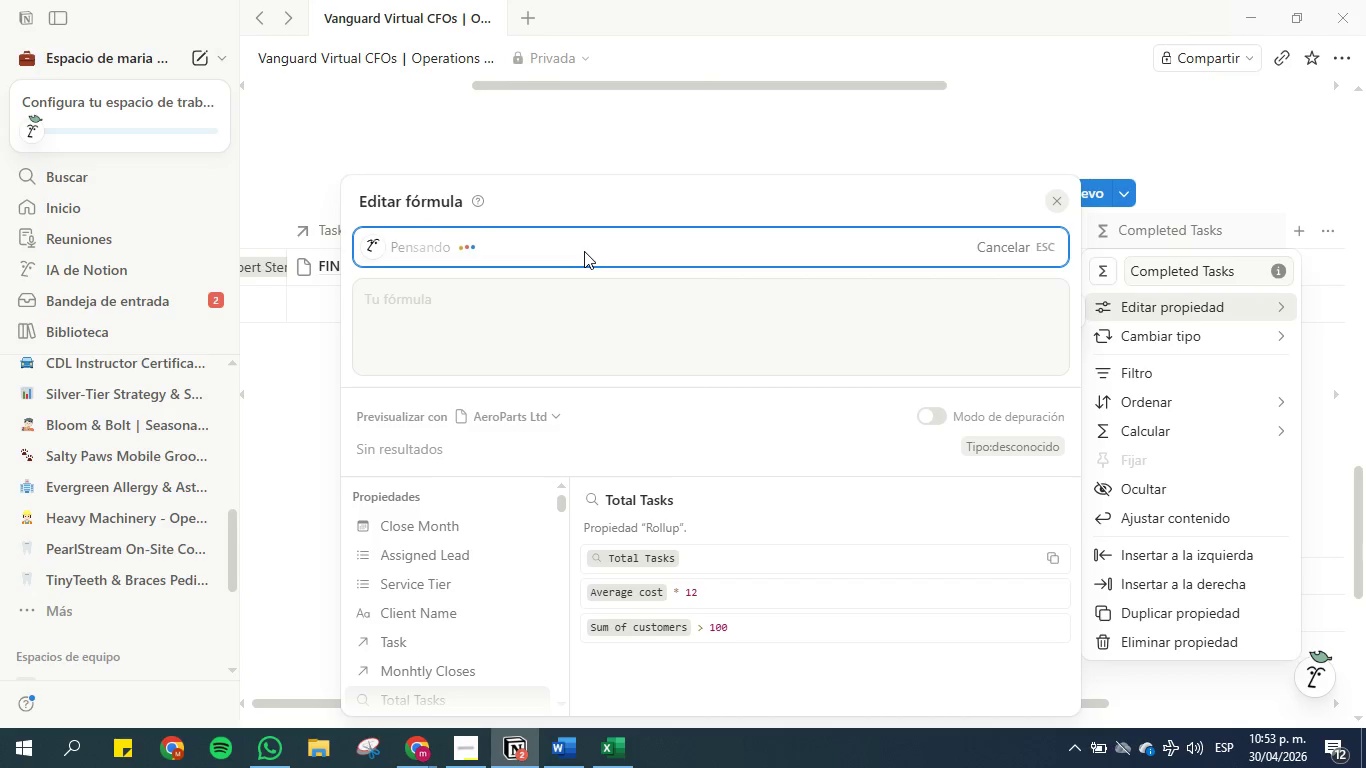 
wait(5.13)
 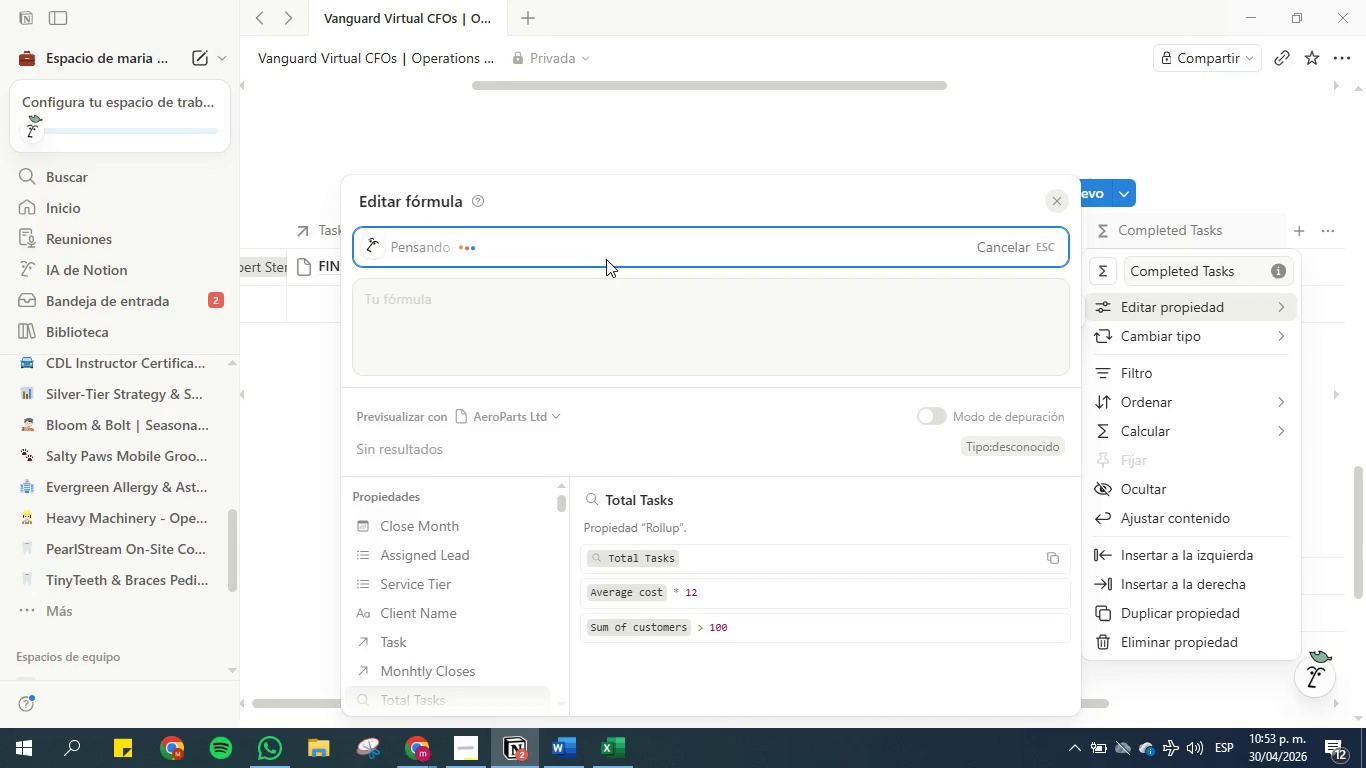 
mouse_move([542, 230])
 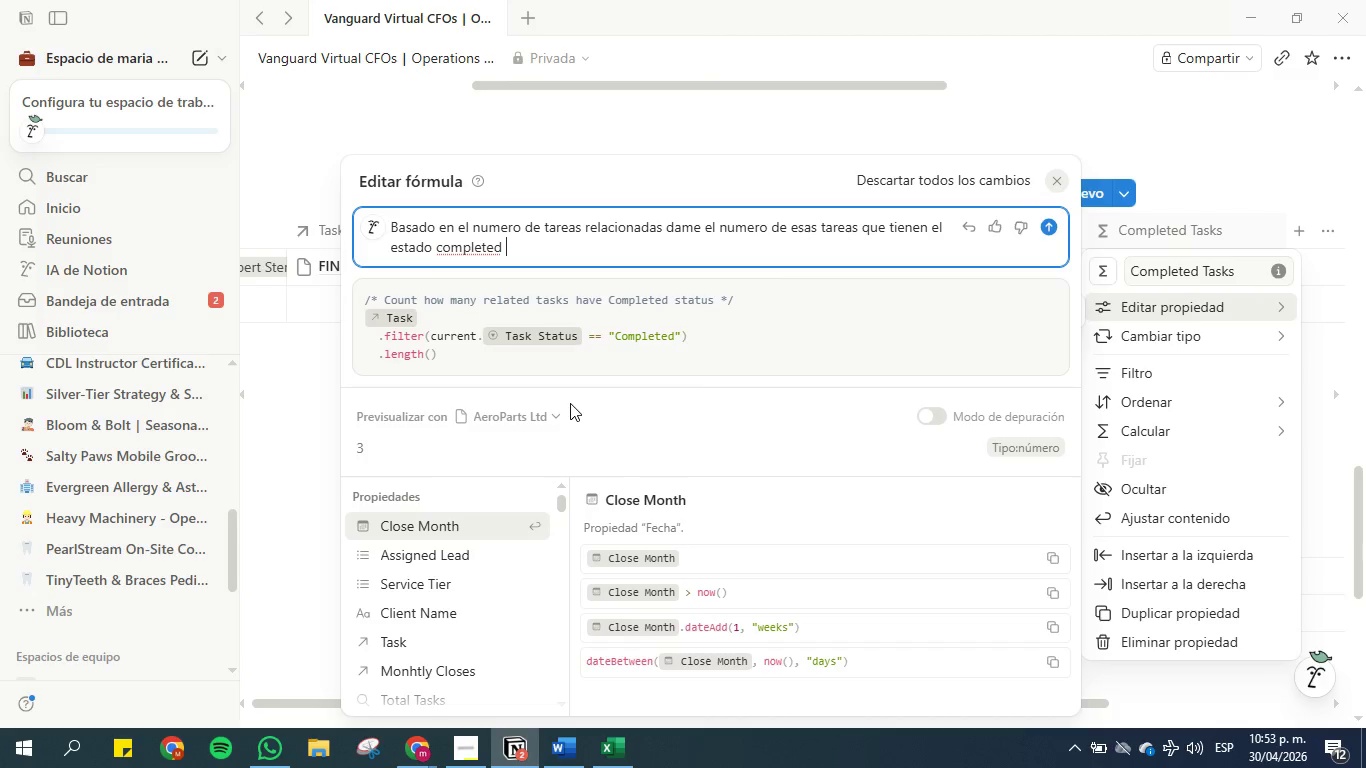 
wait(13.23)
 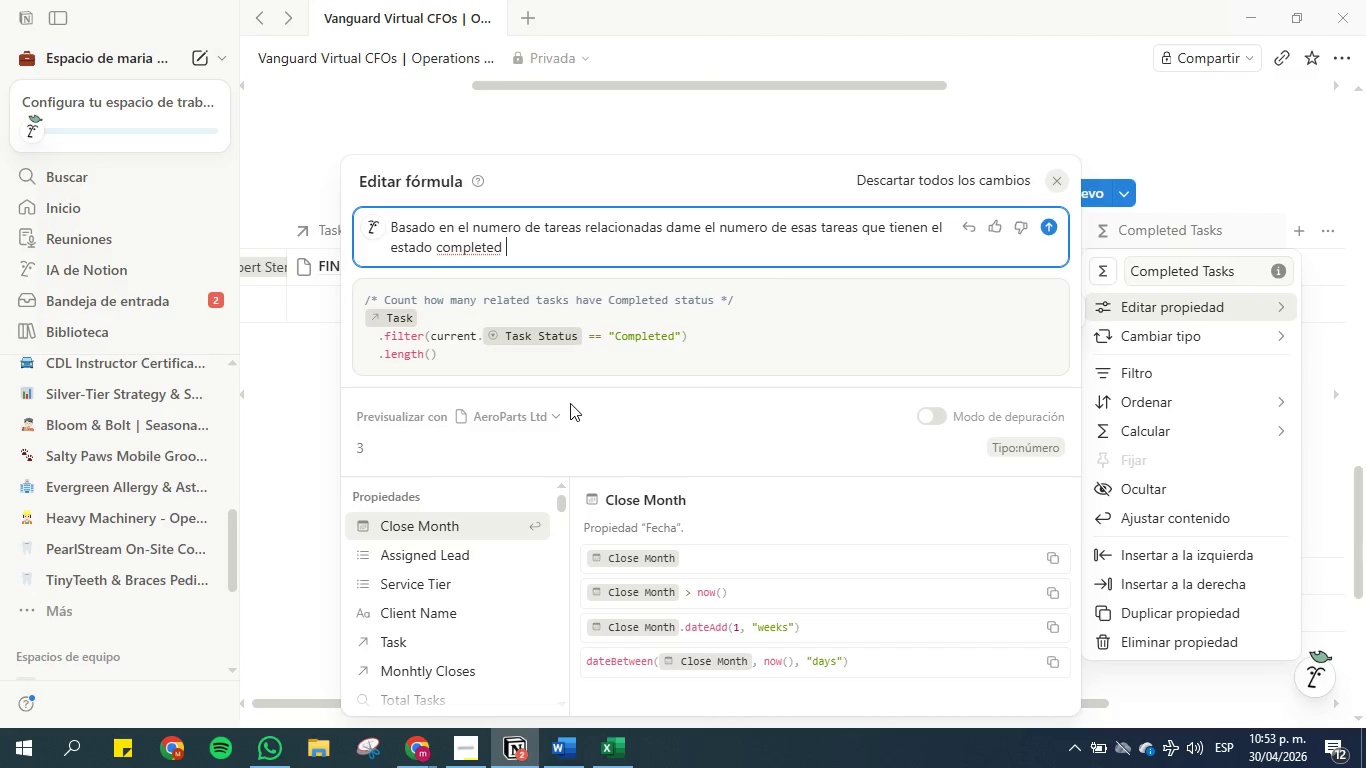 
left_click([581, 117])
 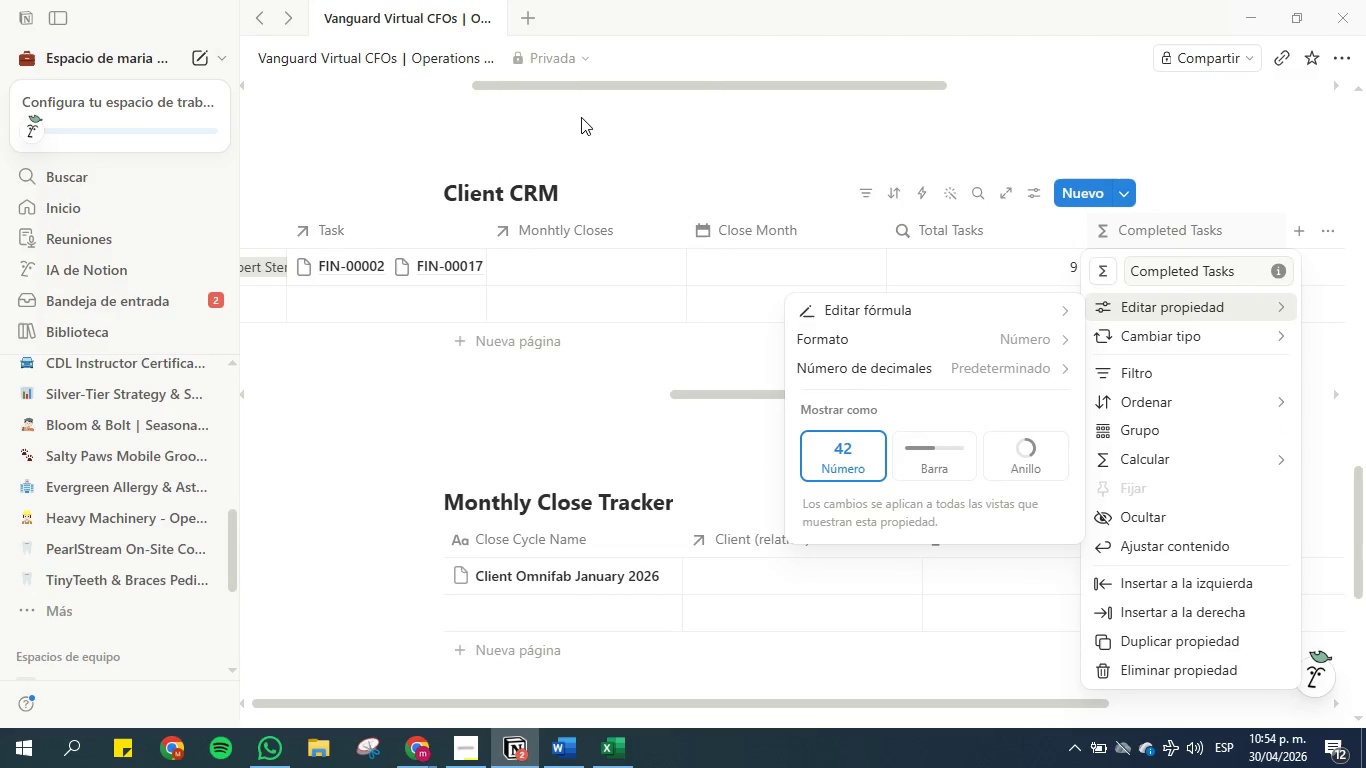 
left_click([581, 117])
 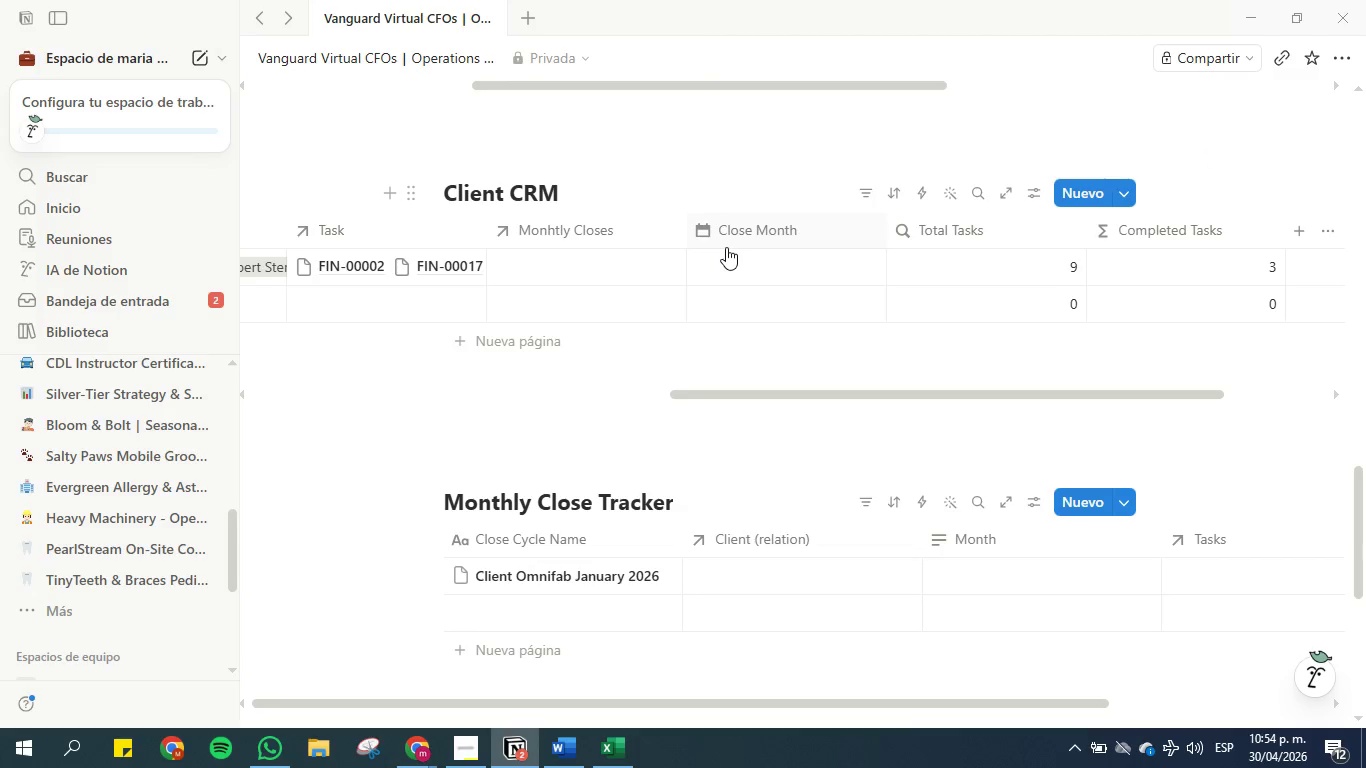 
scroll: coordinate [916, 298], scroll_direction: up, amount: 13.0
 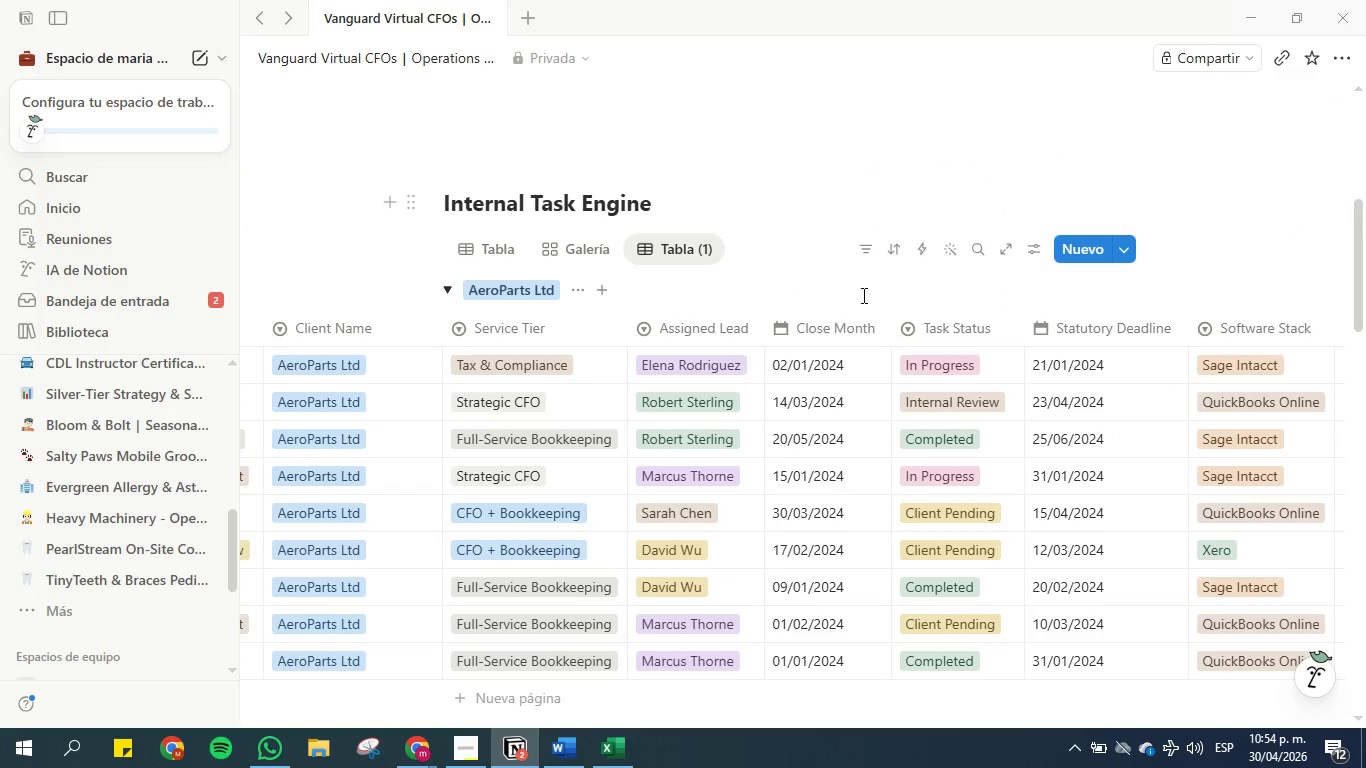 
scroll: coordinate [847, 306], scroll_direction: down, amount: 11.0
 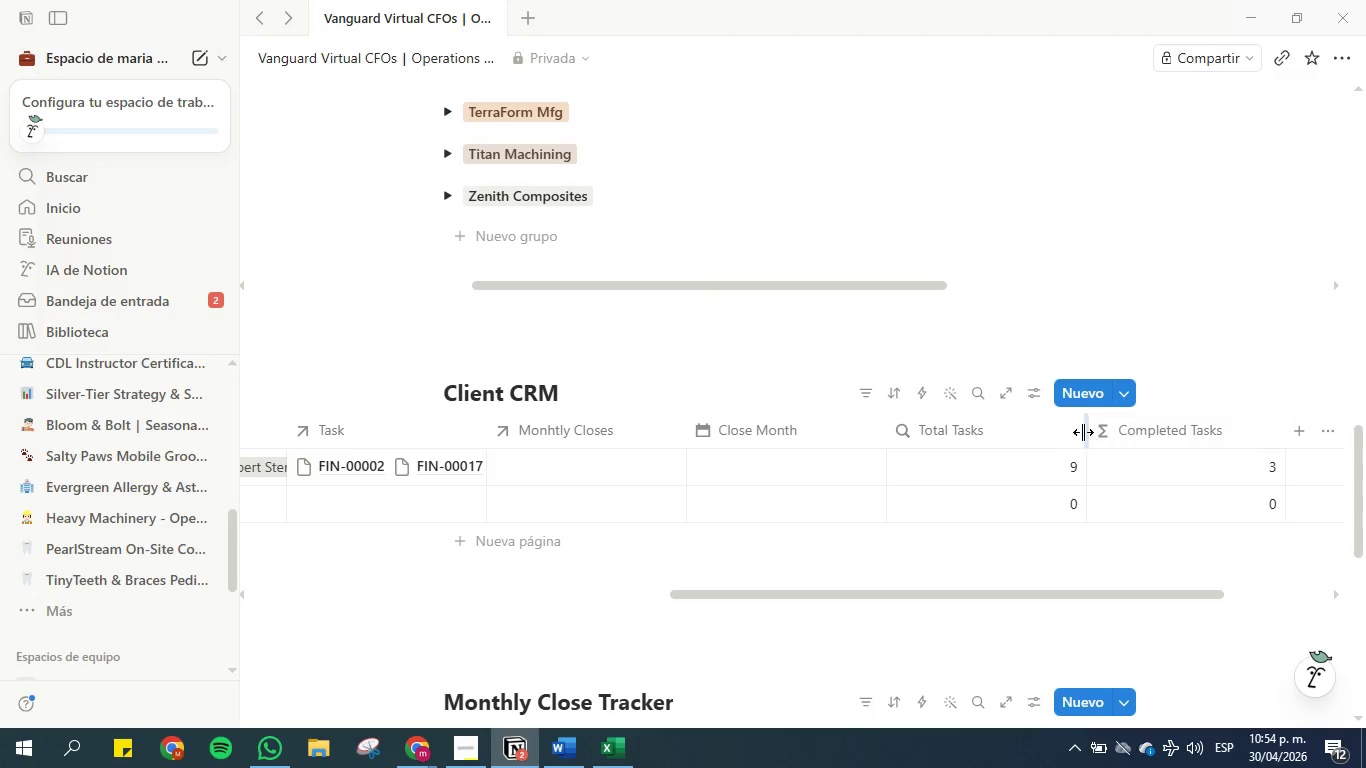 
left_click_drag(start_coordinate=[1085, 432], to_coordinate=[1004, 431])
 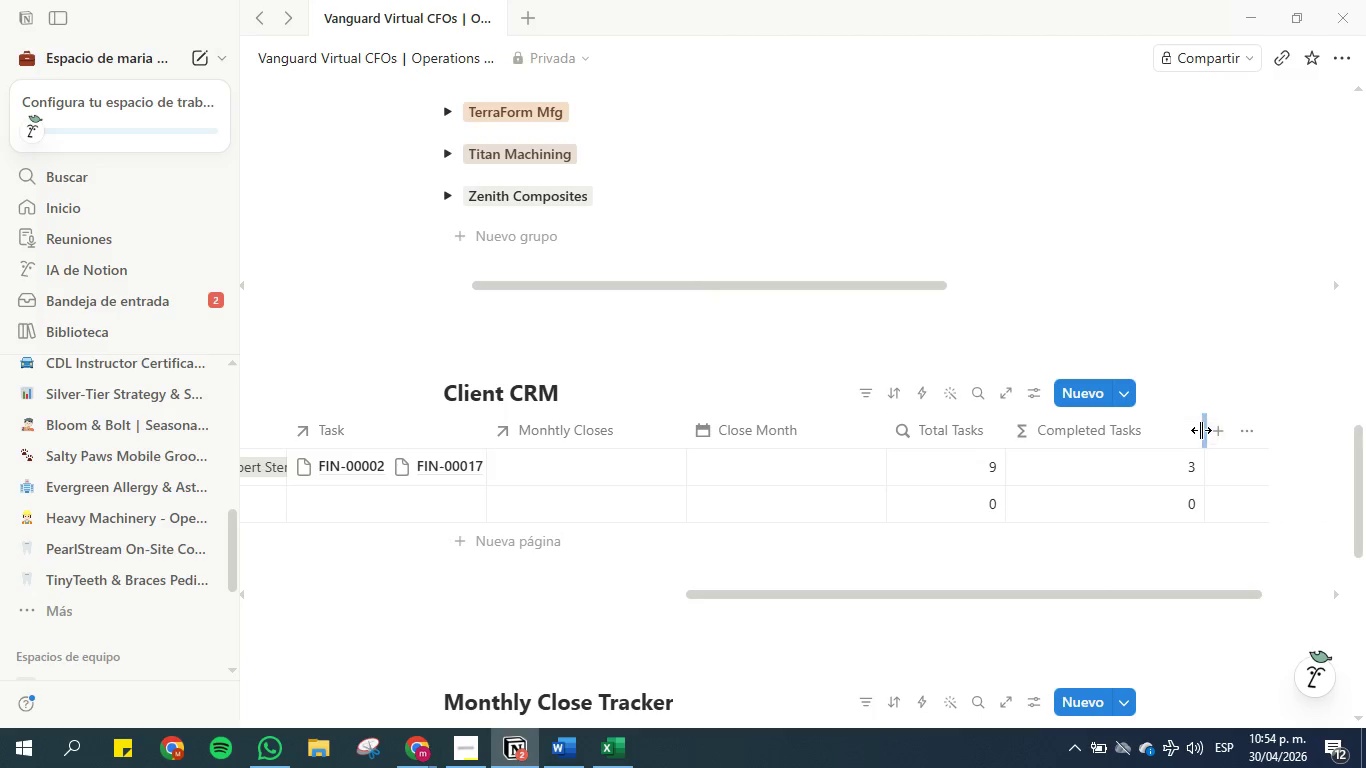 
left_click_drag(start_coordinate=[1201, 430], to_coordinate=[1151, 430])
 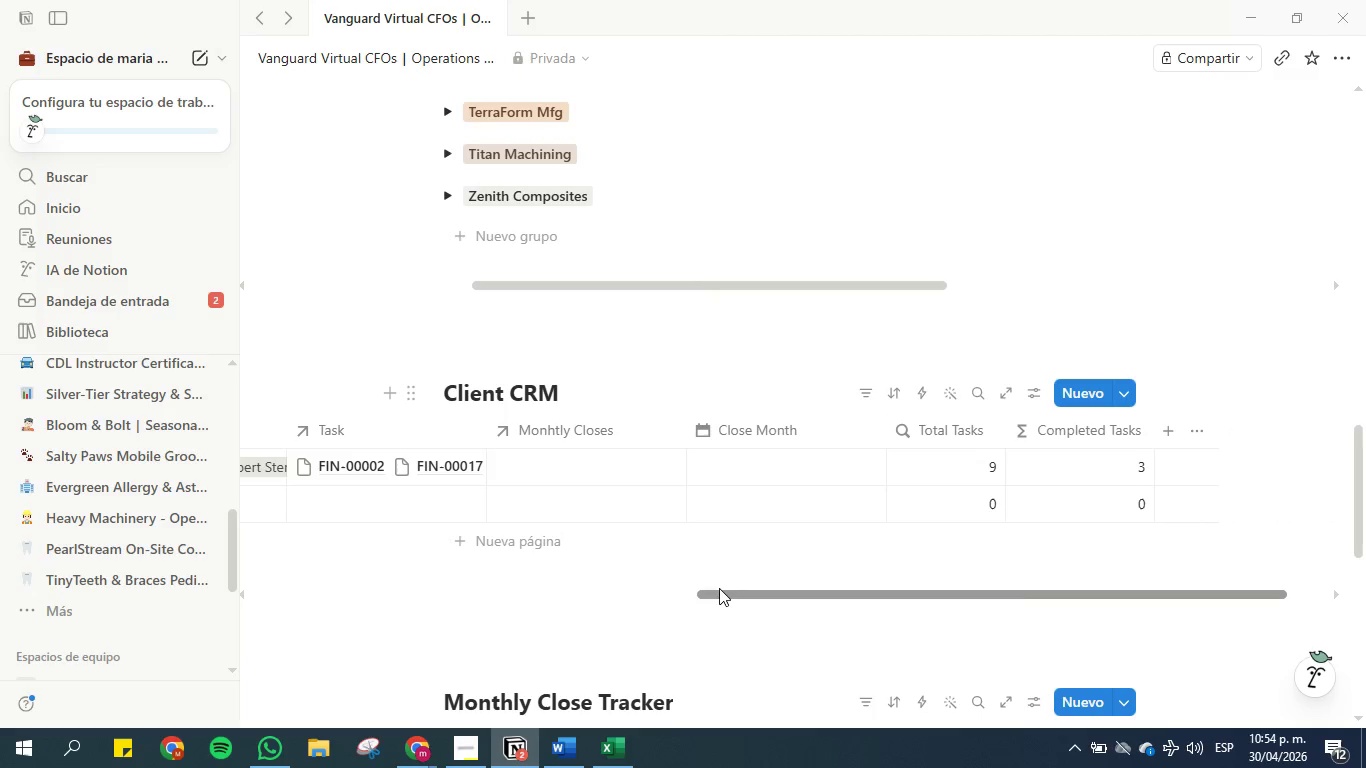 
left_click_drag(start_coordinate=[719, 591], to_coordinate=[576, 571])
 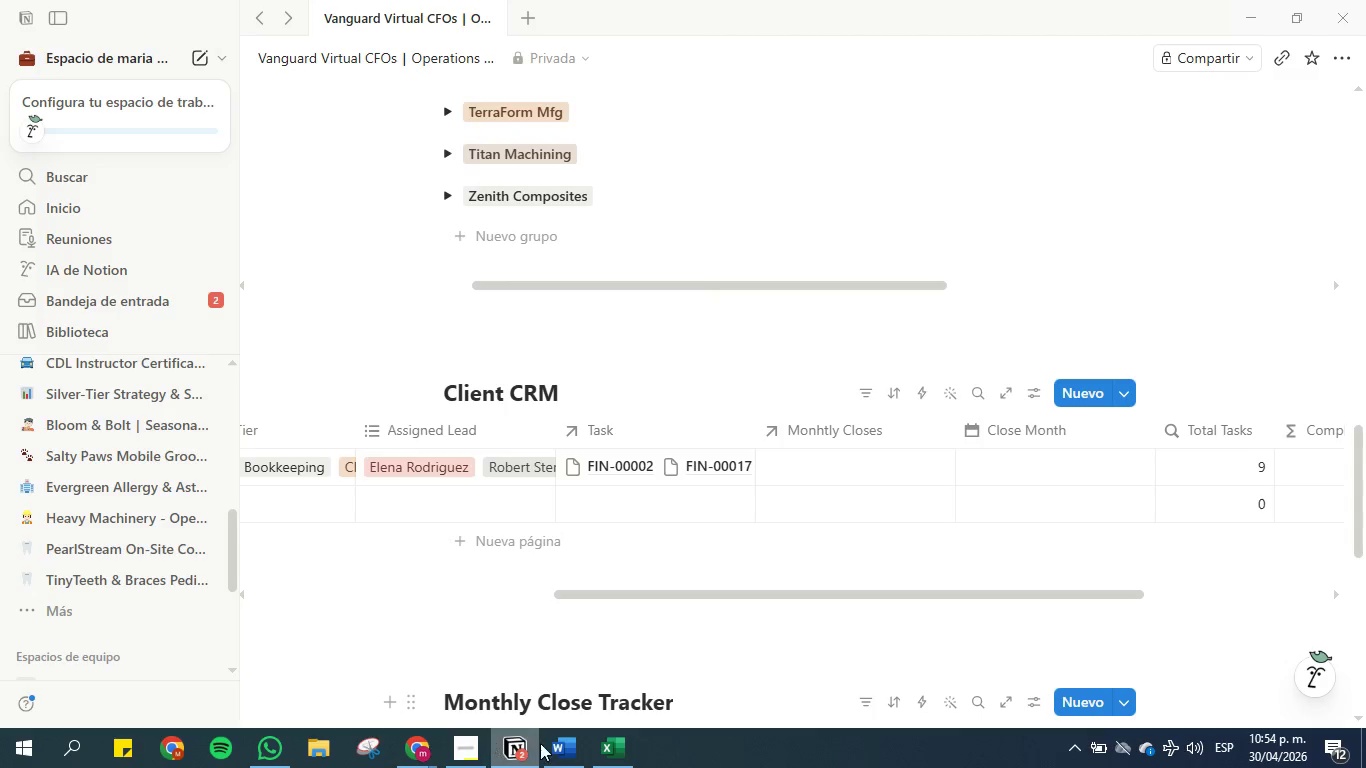 
left_click([566, 746])
 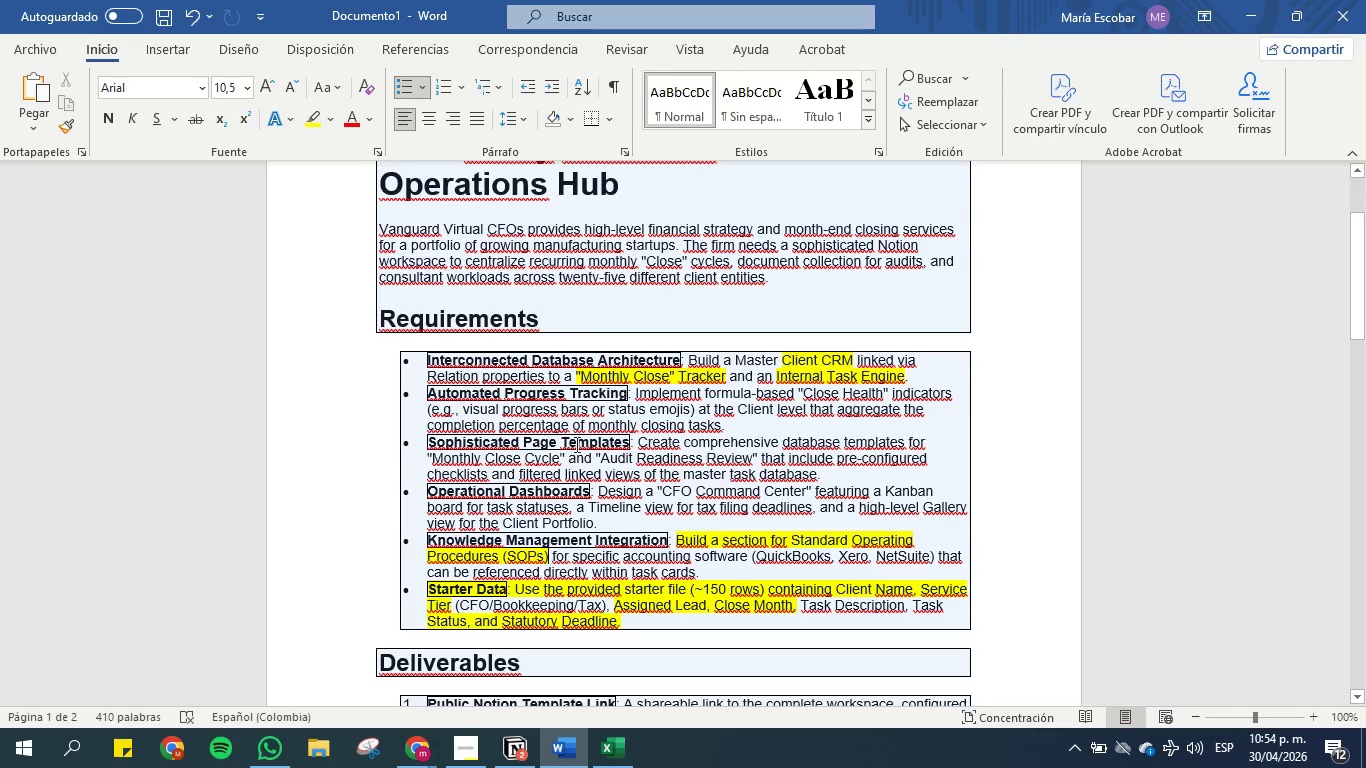 
left_click([587, 434])
 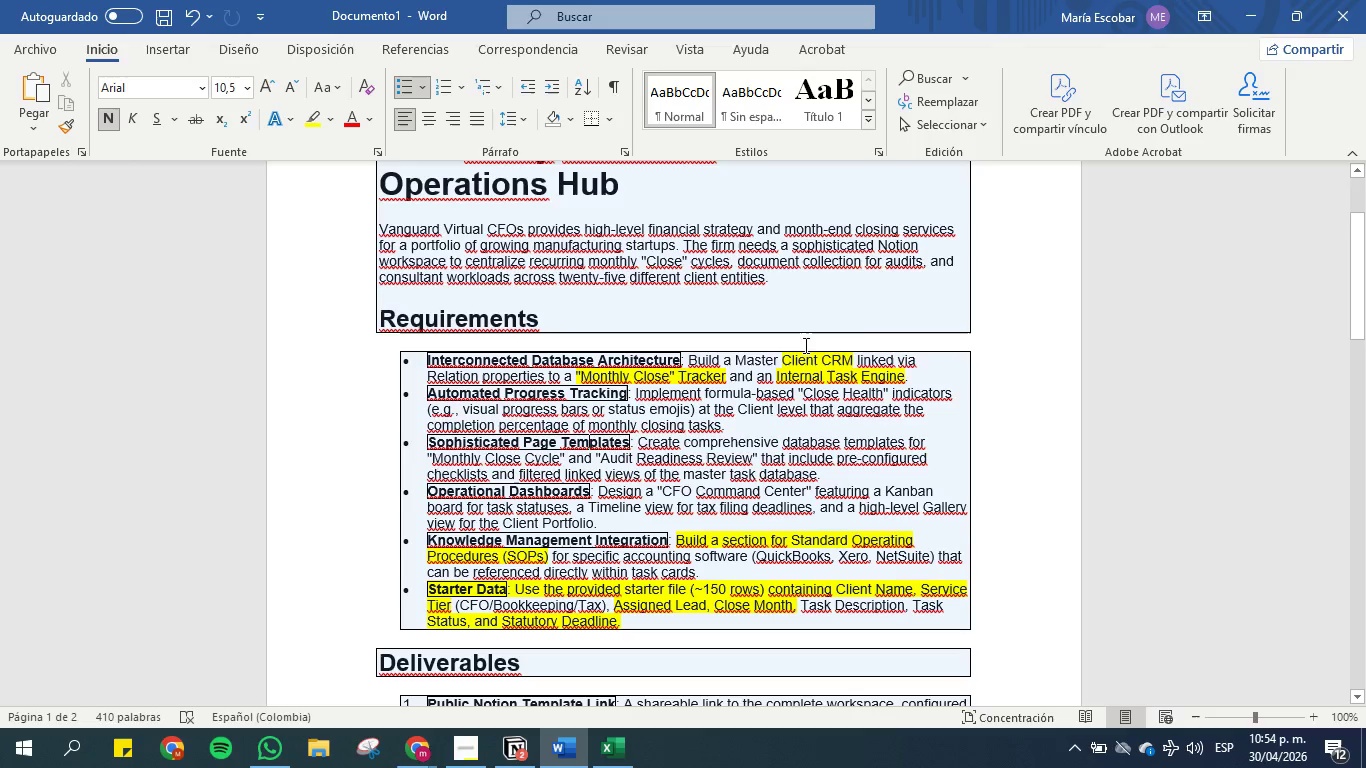 
wait(29.92)
 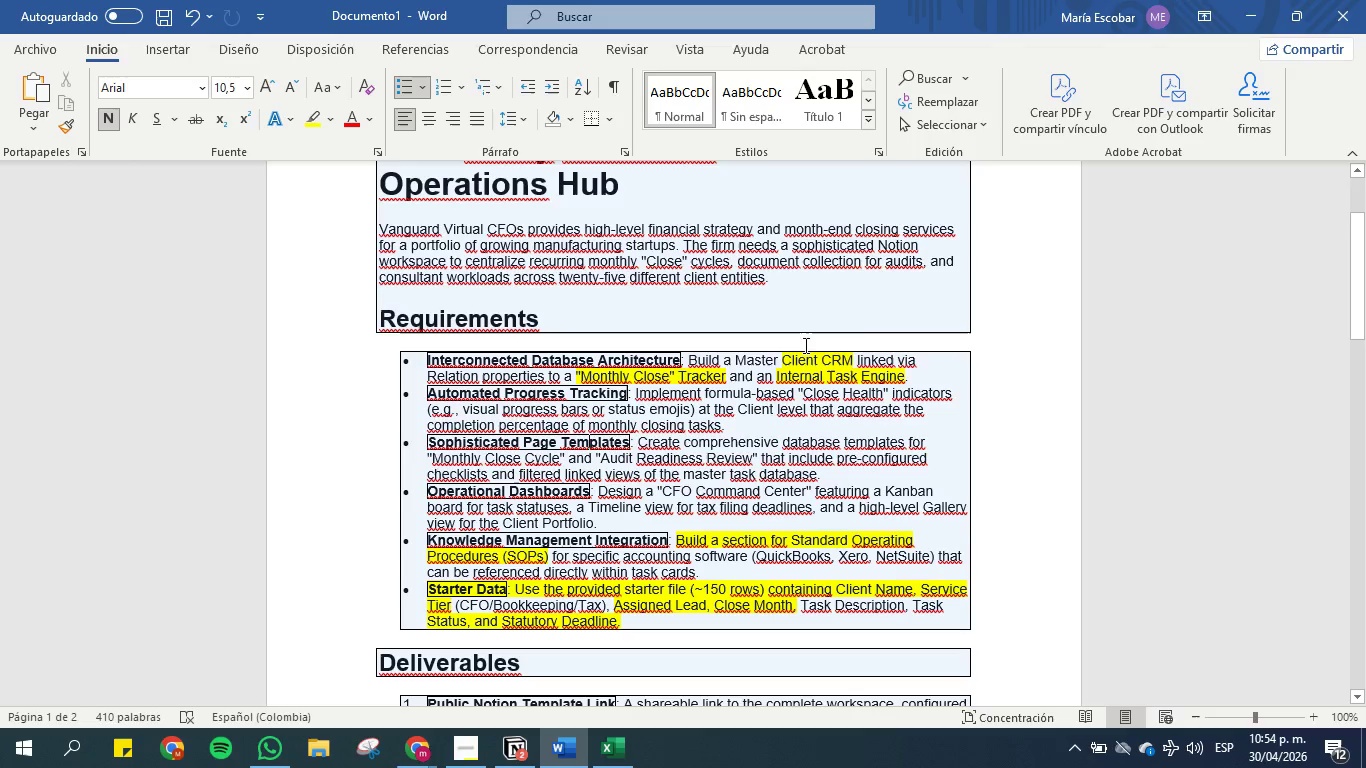 
left_click([1248, 12])
 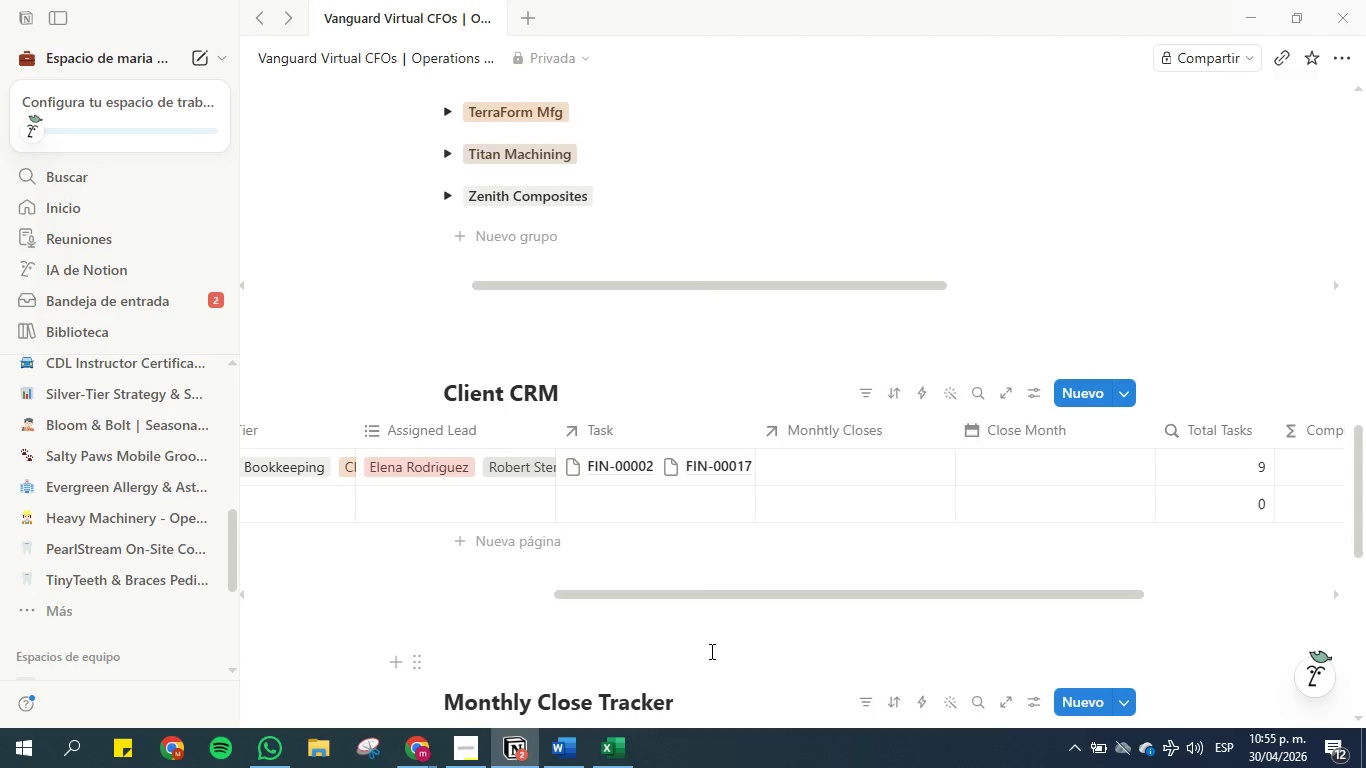 
wait(32.02)
 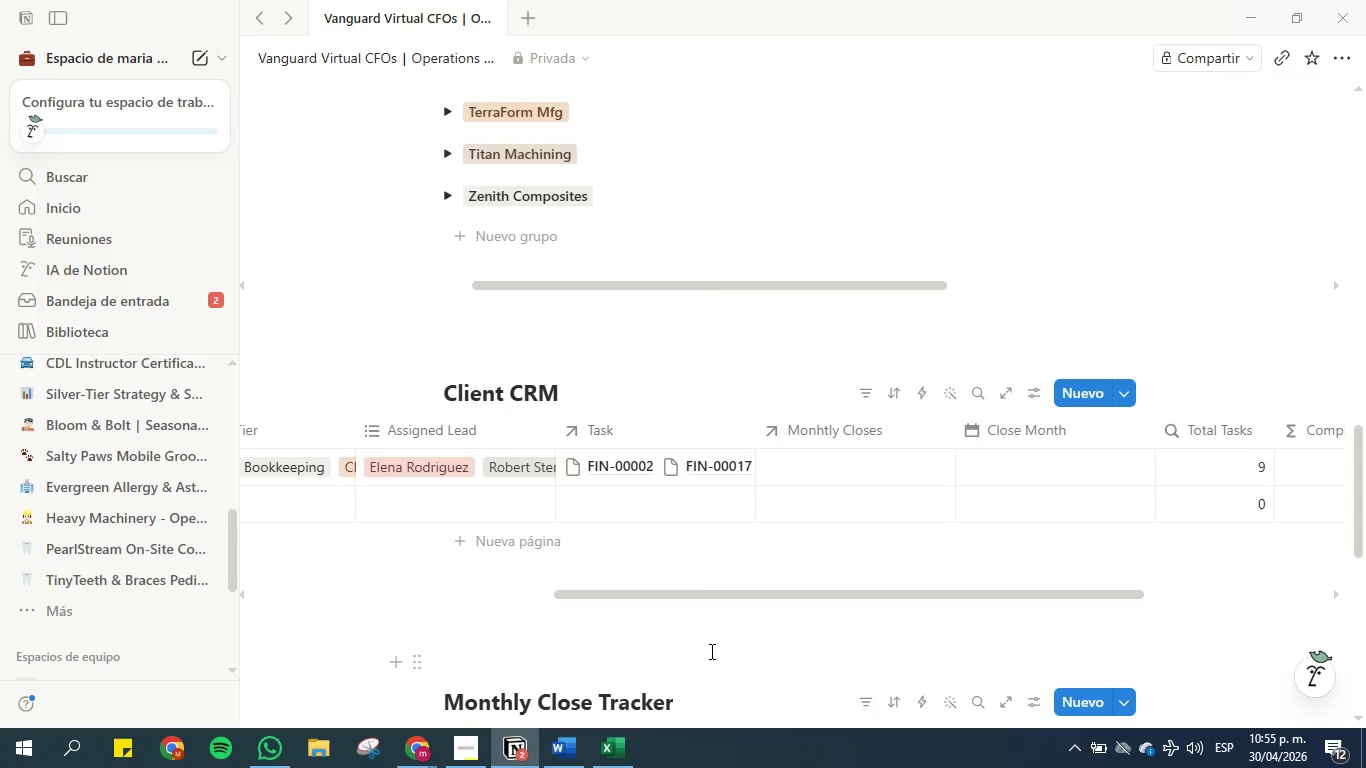 
left_click([571, 755])
 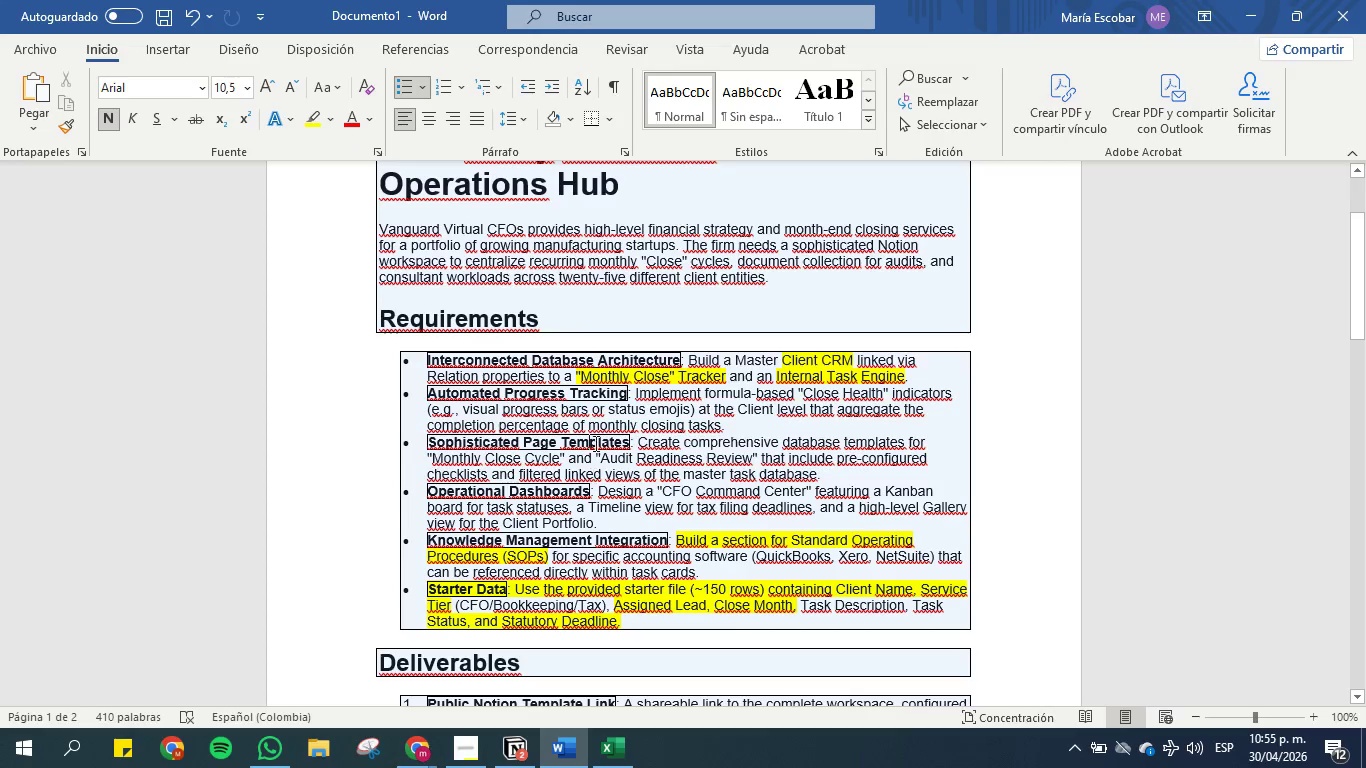 
left_click([594, 433])
 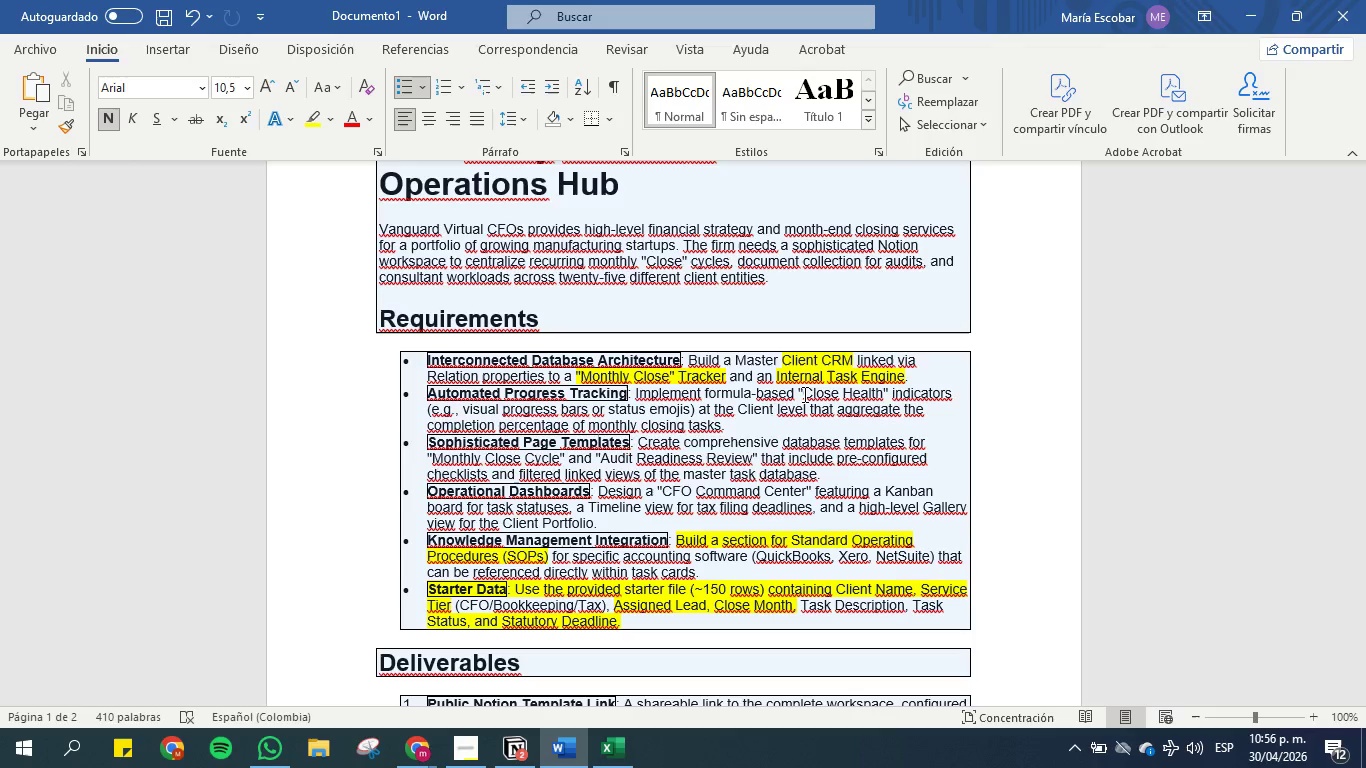 
wait(57.94)
 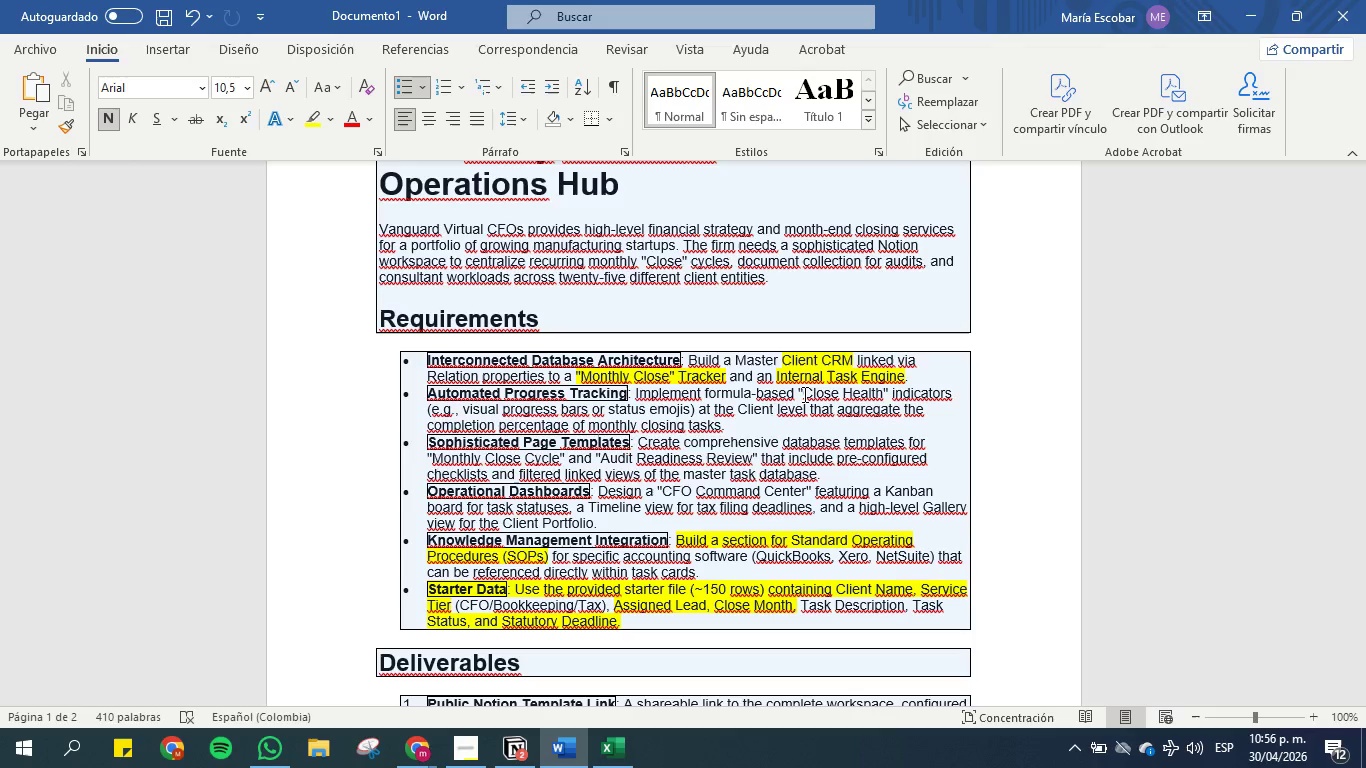 
left_click([1243, 17])
 